 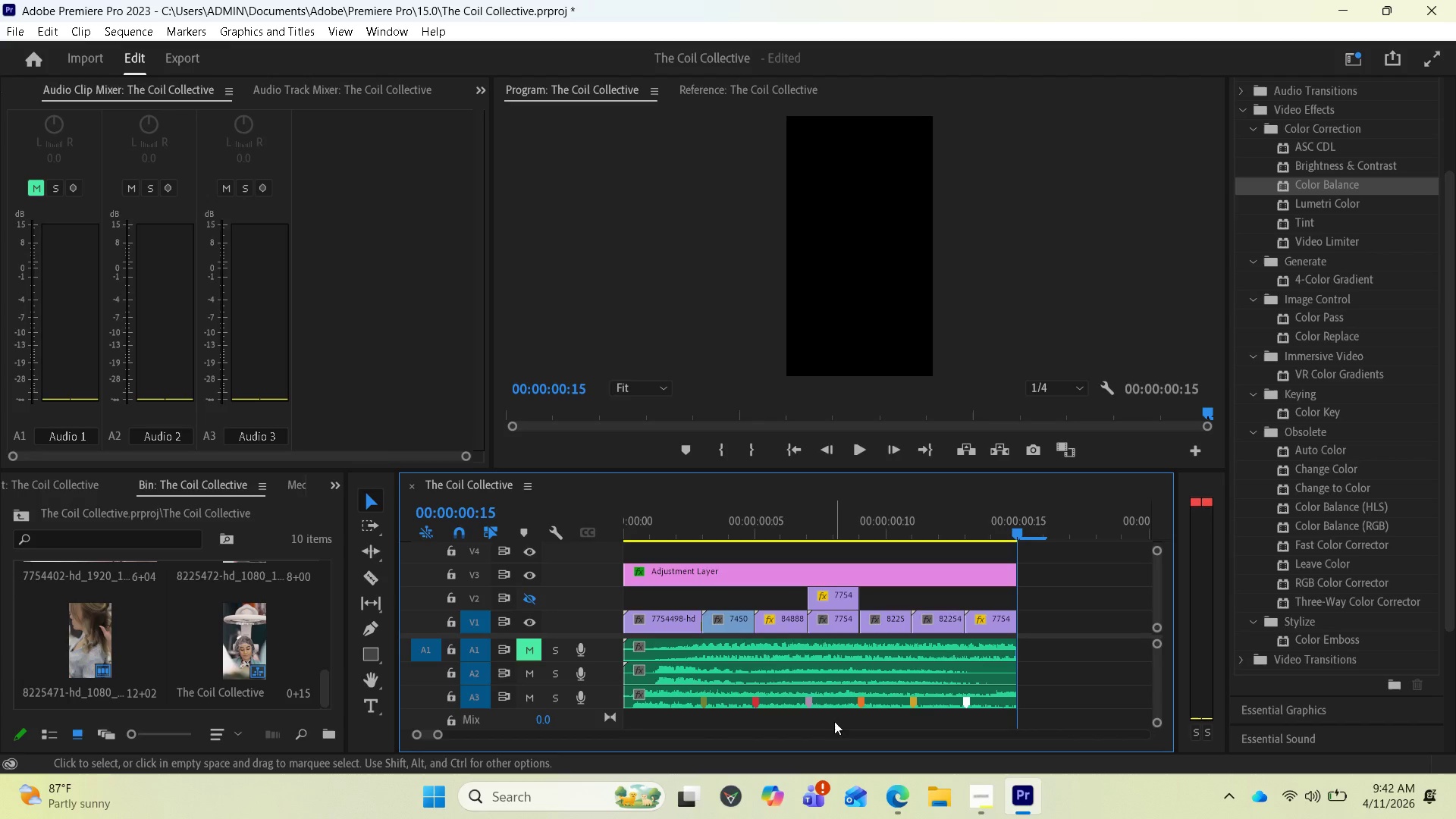 
key(Space)
 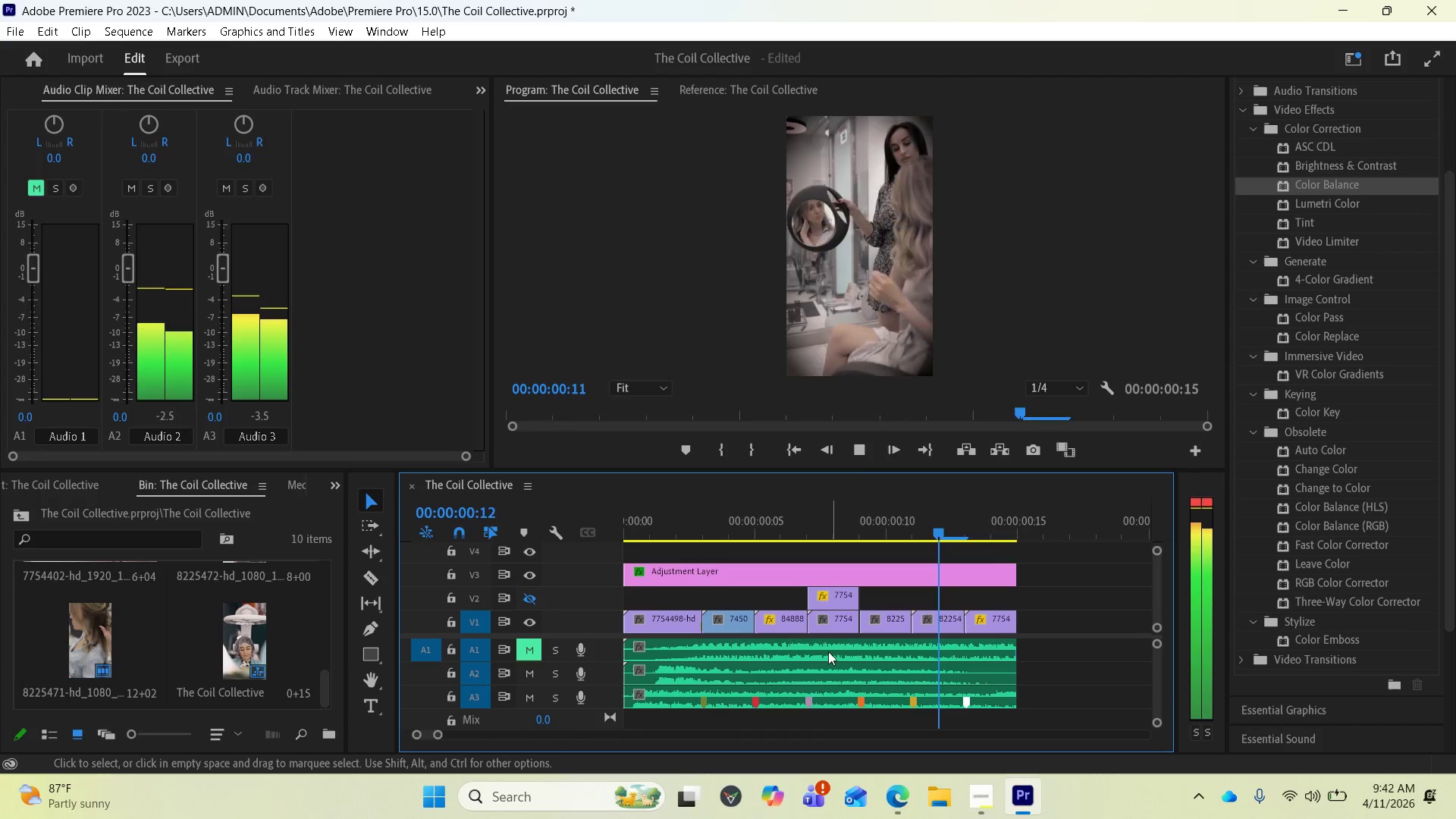 
key(Space)
 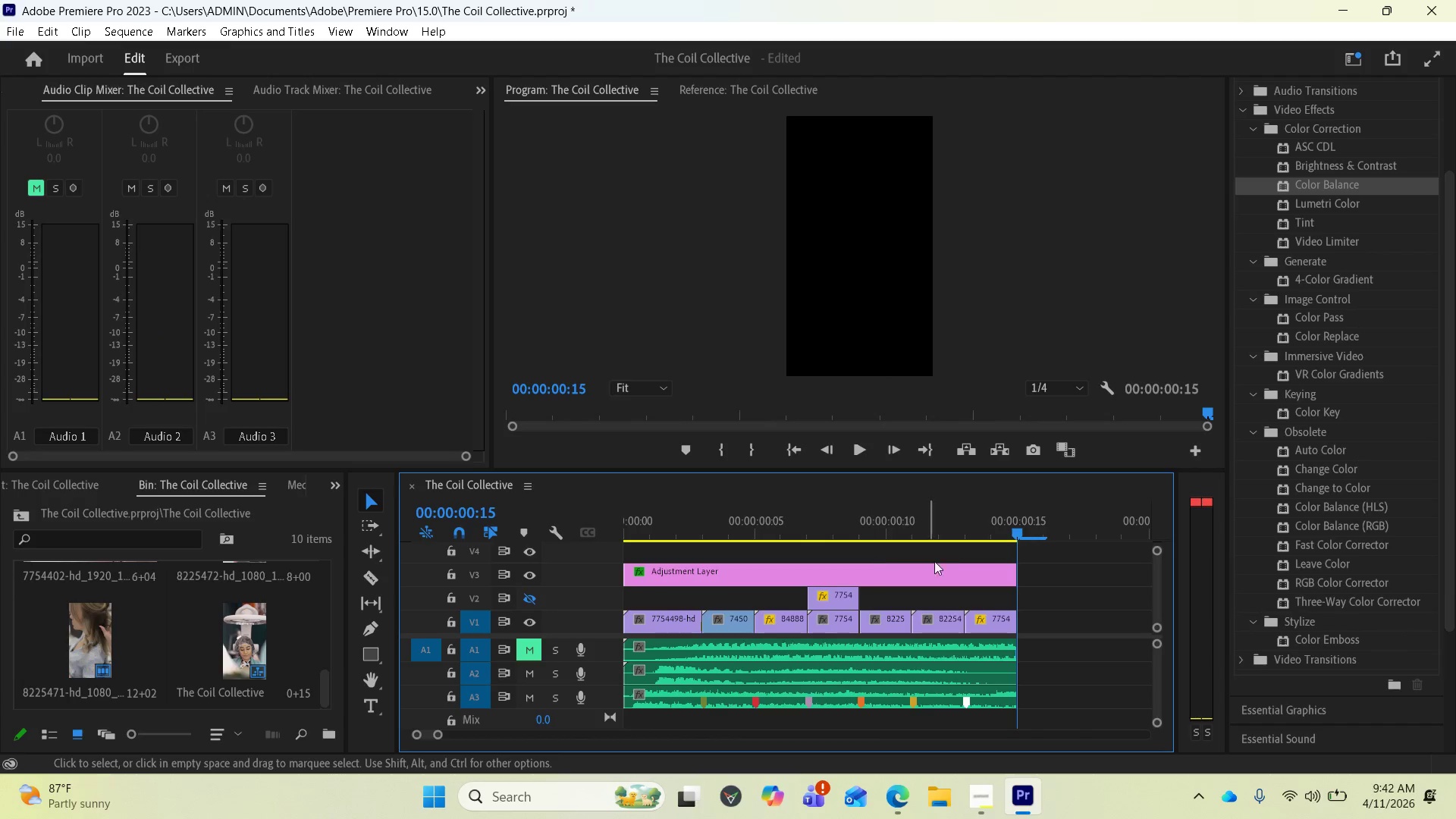 
left_click_drag(start_coordinate=[1012, 529], to_coordinate=[645, 559])
 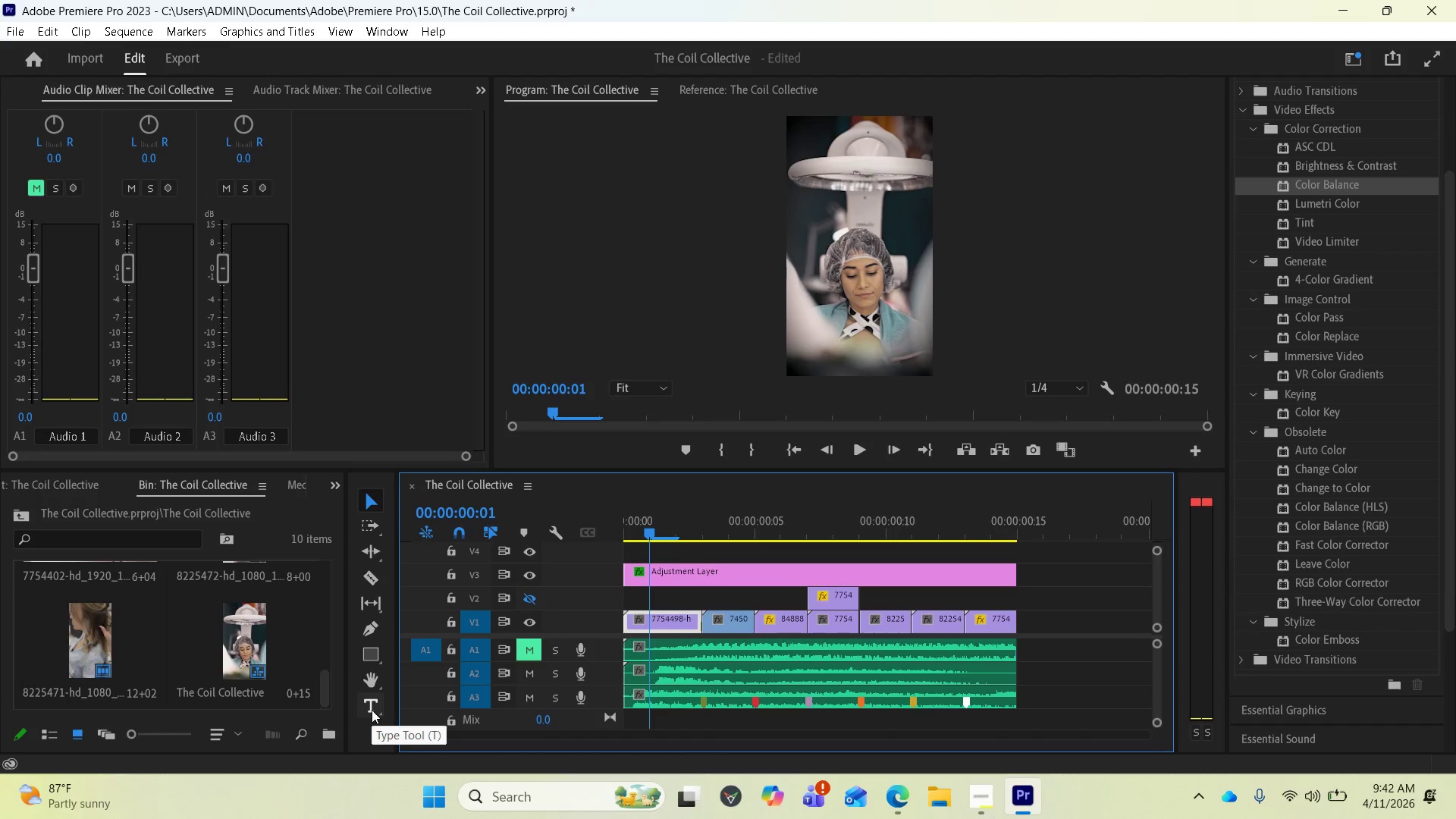 
left_click([372, 710])
 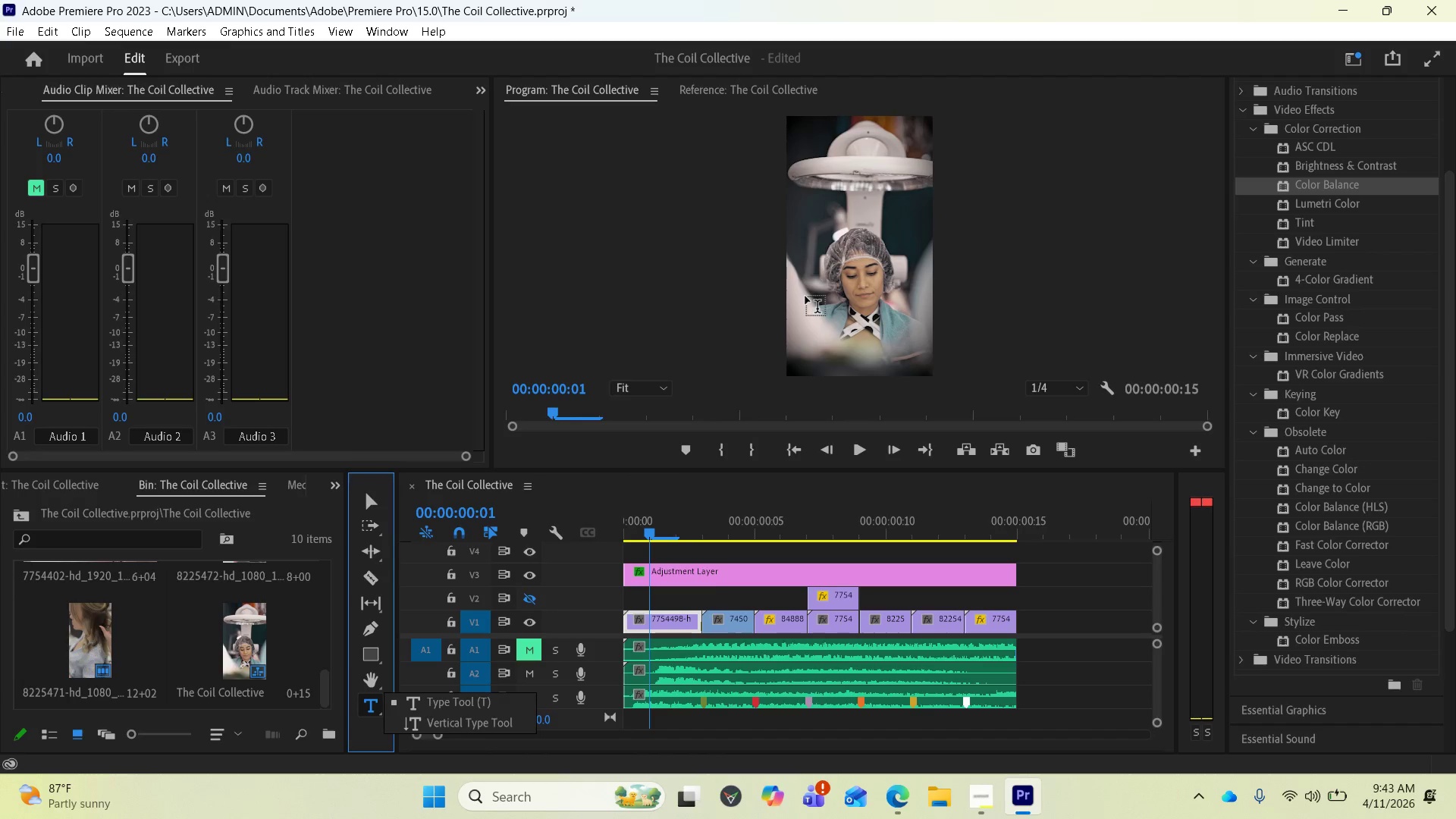 
left_click([805, 297])
 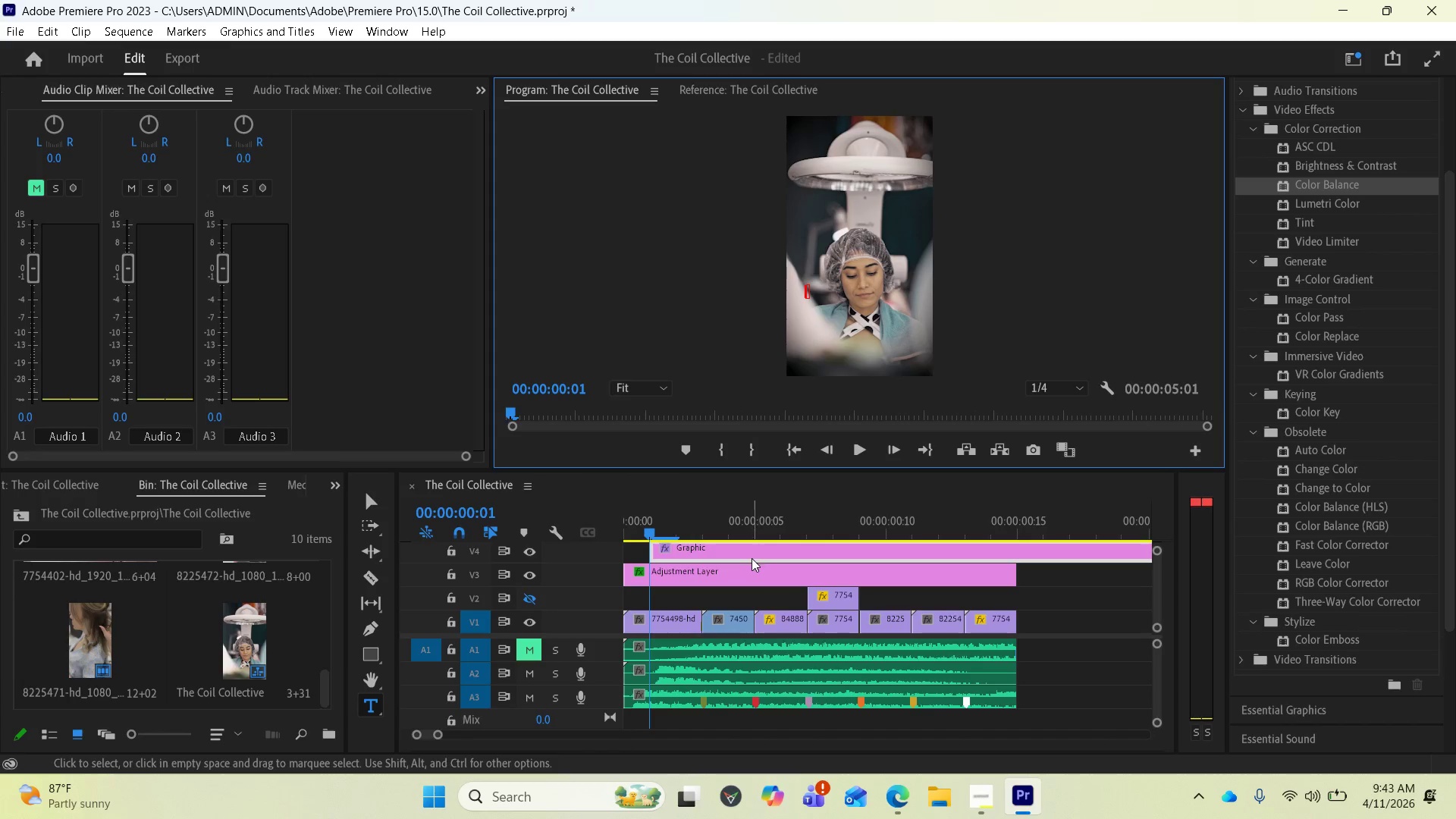 
left_click_drag(start_coordinate=[711, 549], to_coordinate=[664, 556])
 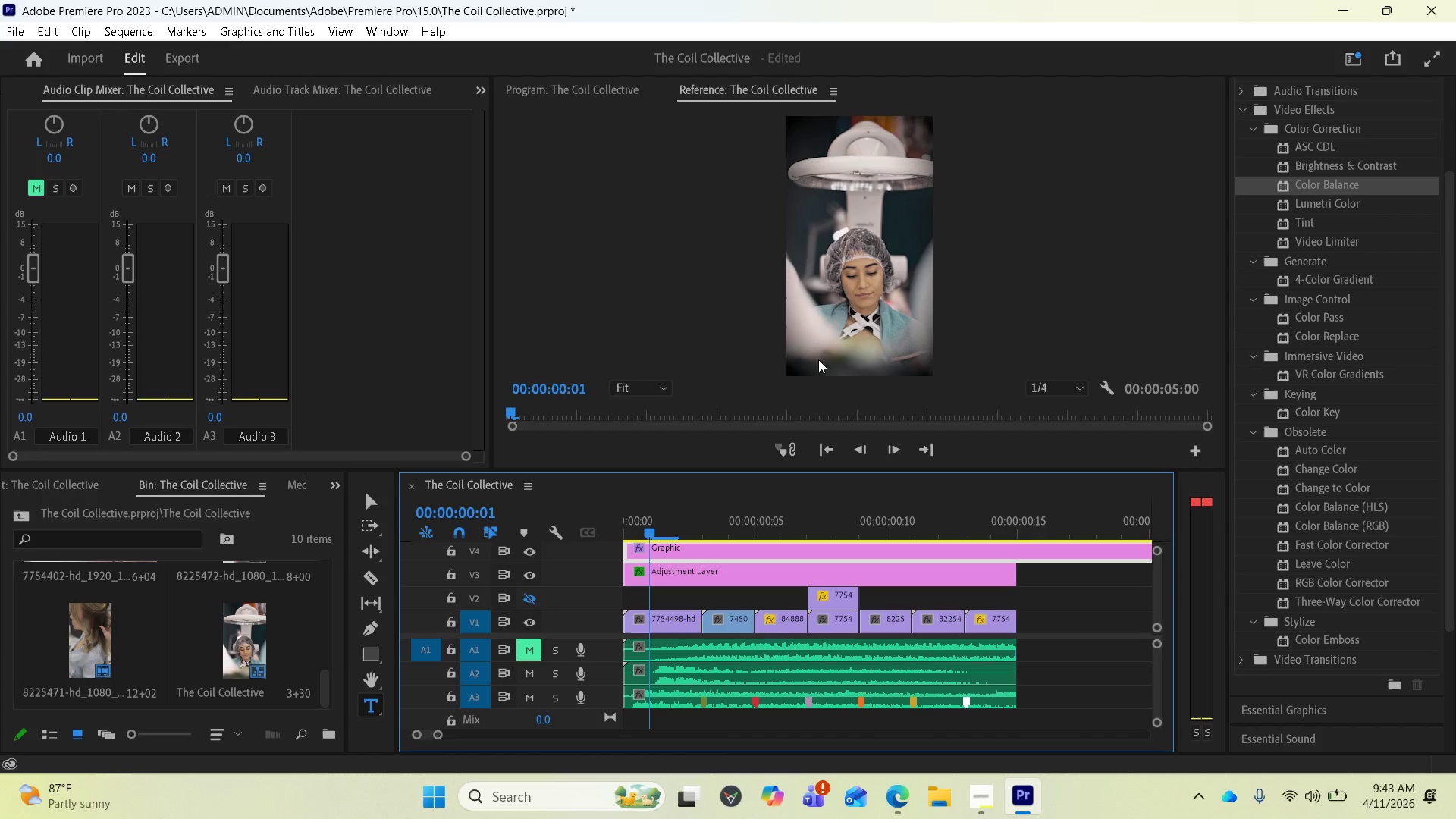 
left_click([716, 551])
 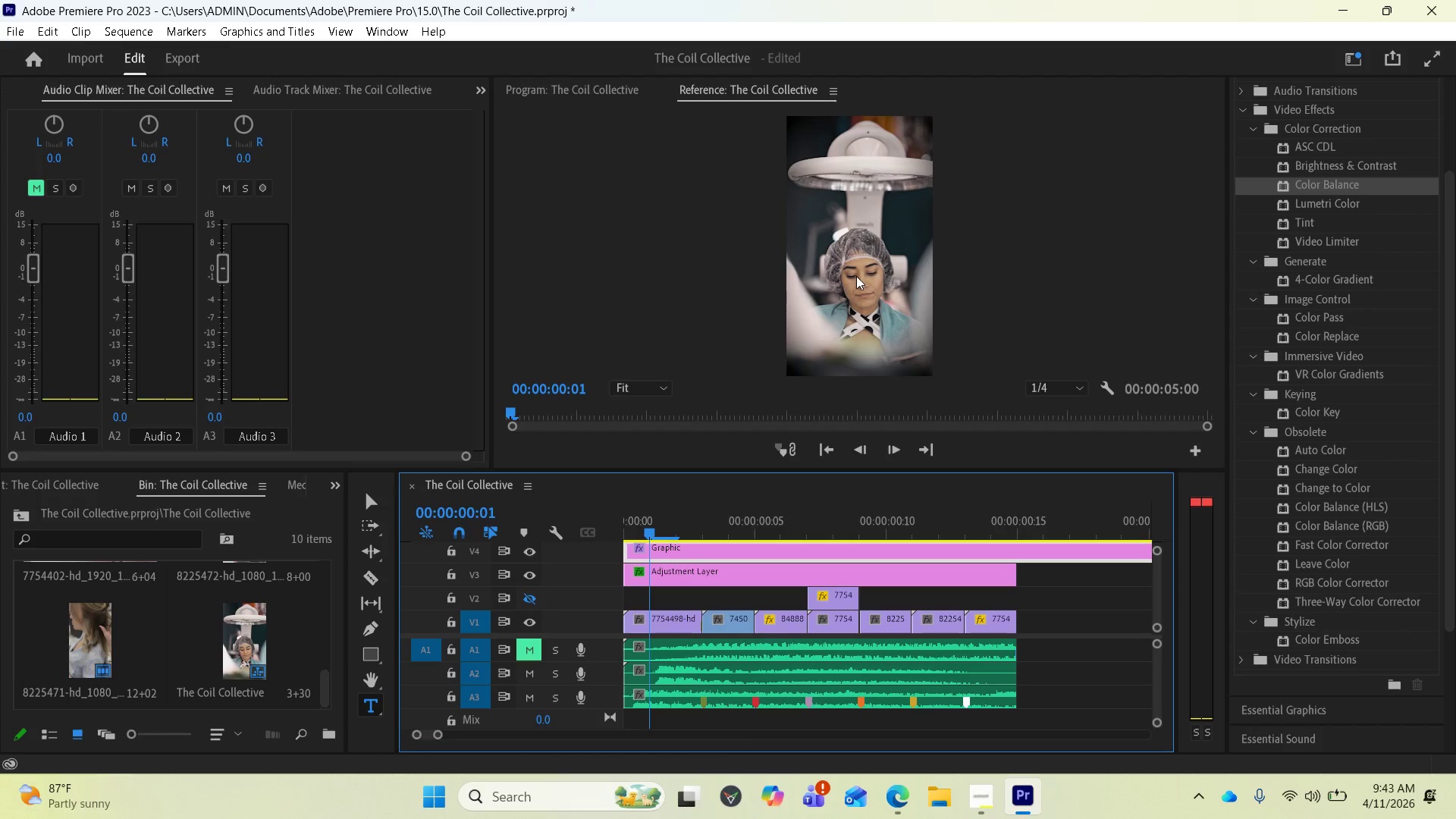 
left_click([849, 271])
 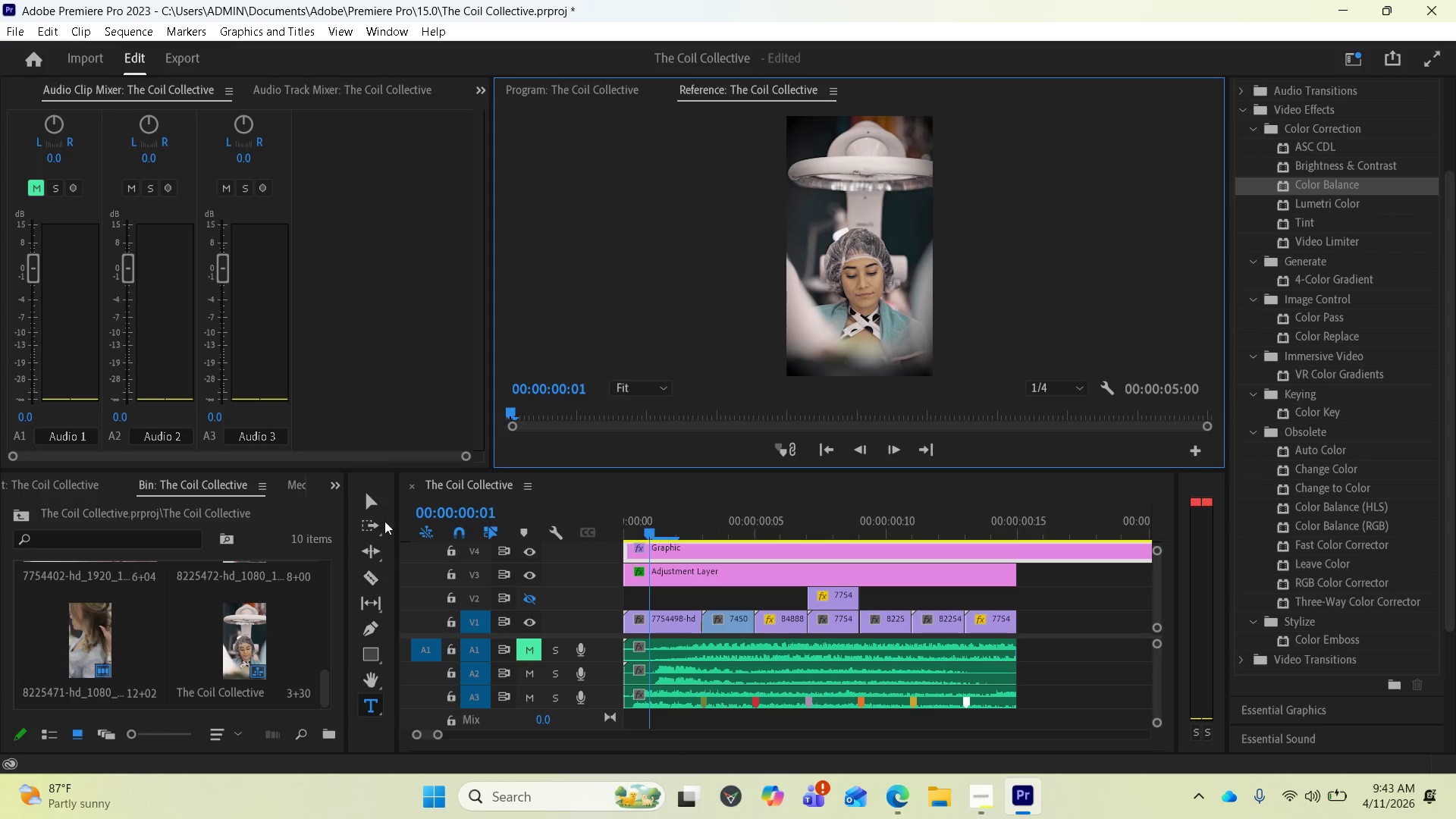 
left_click([378, 502])
 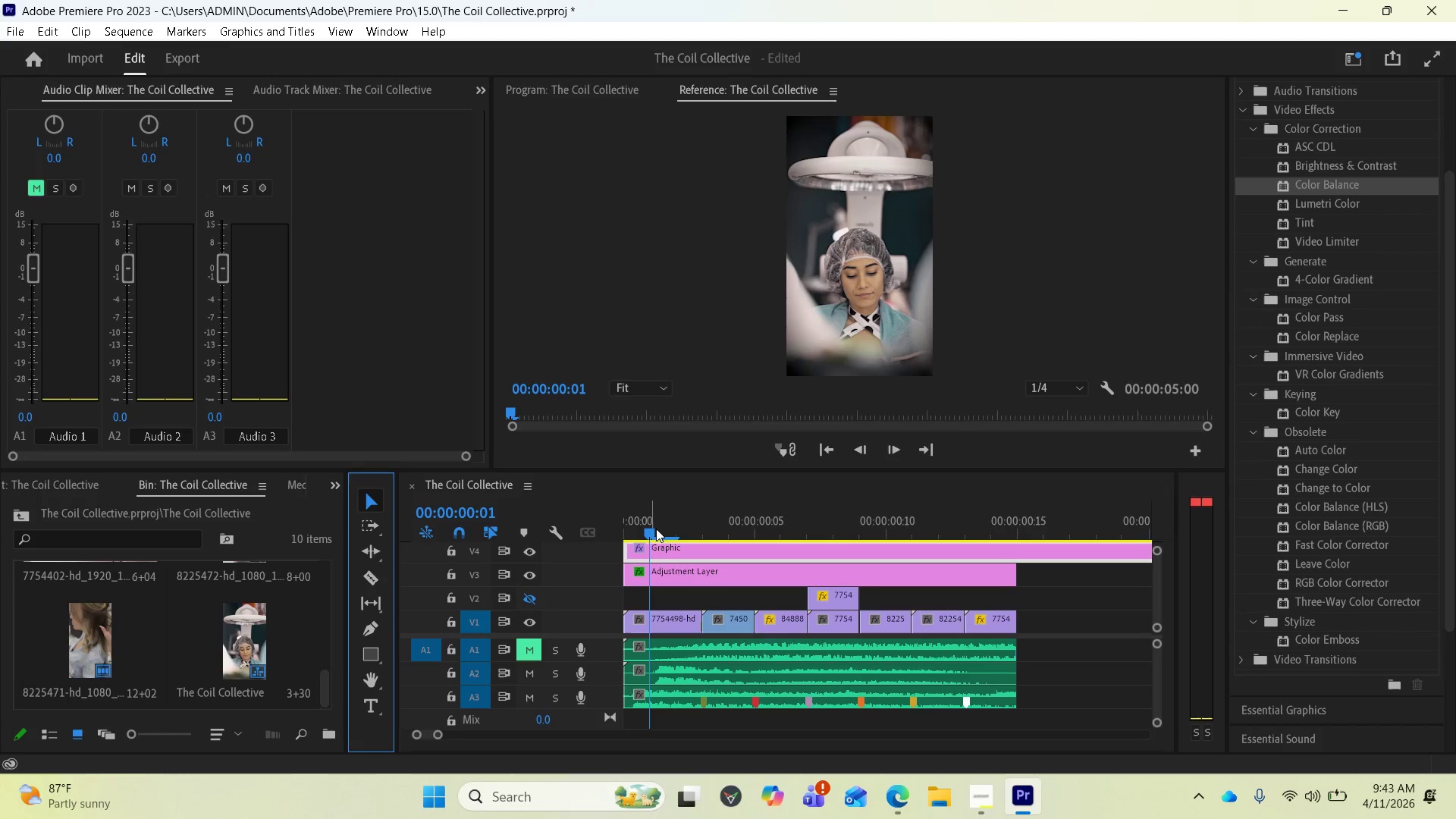 
left_click([665, 542])
 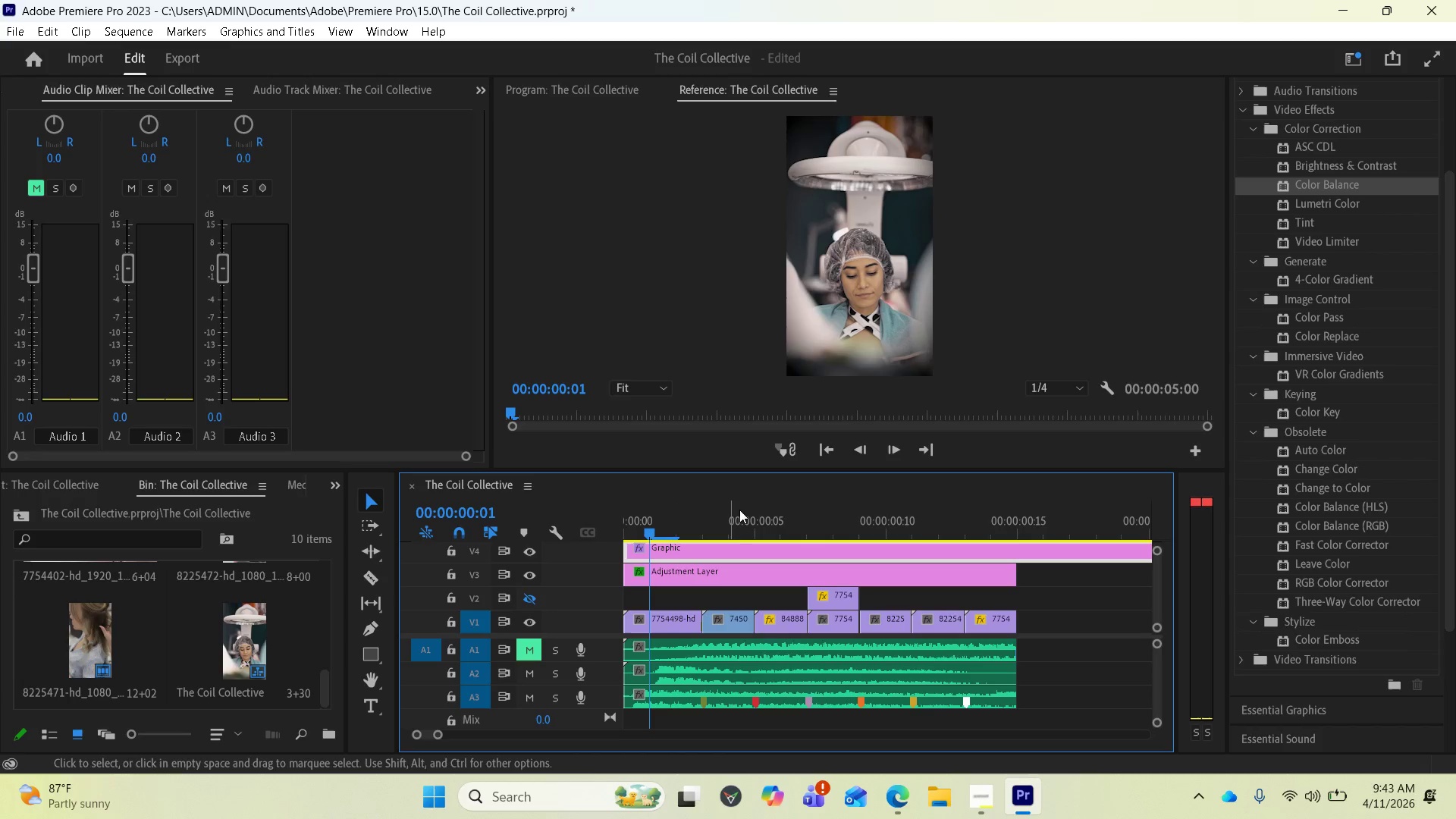 
scroll: coordinate [833, 335], scroll_direction: up, amount: 1.0
 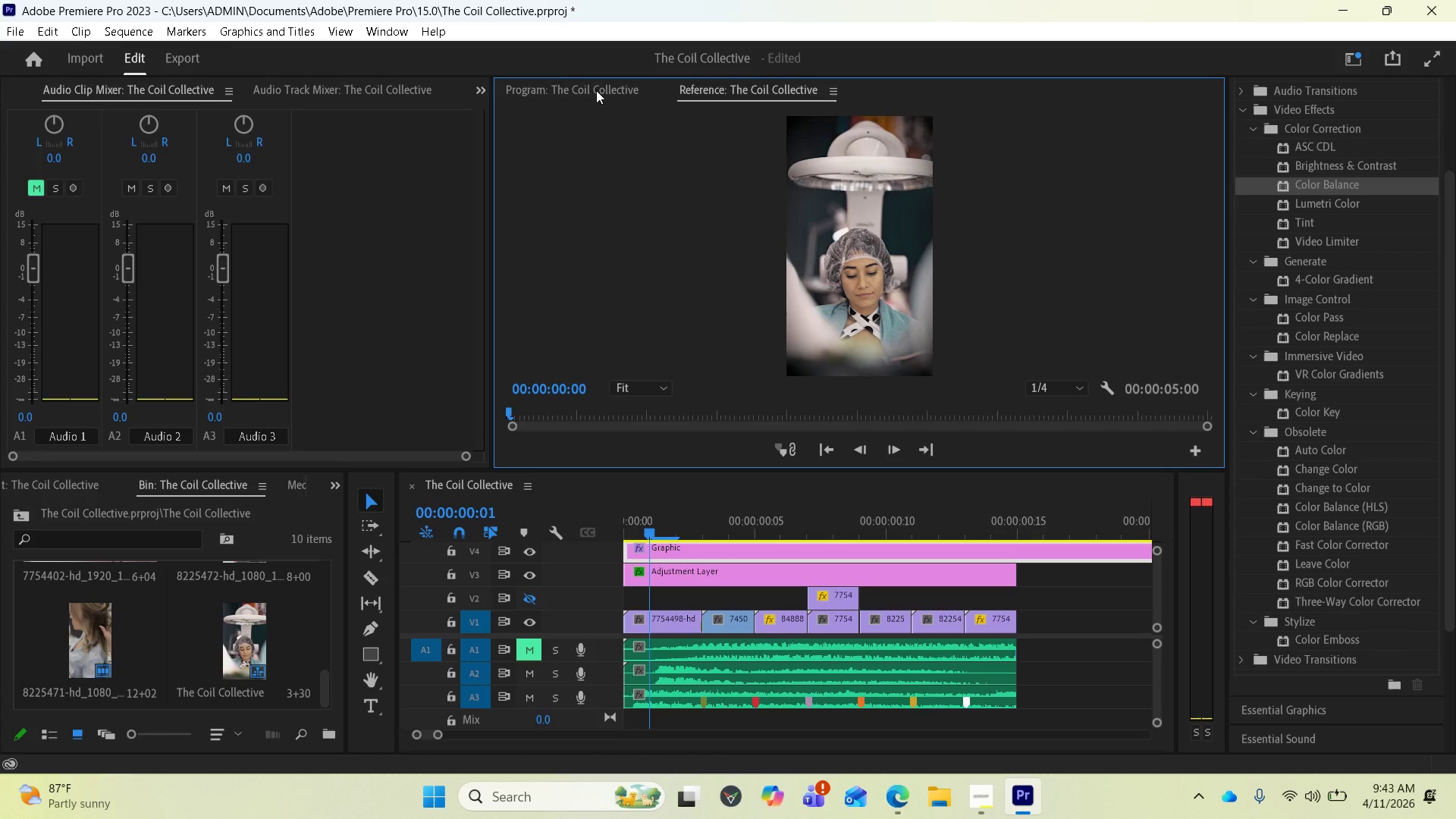 
left_click([595, 88])
 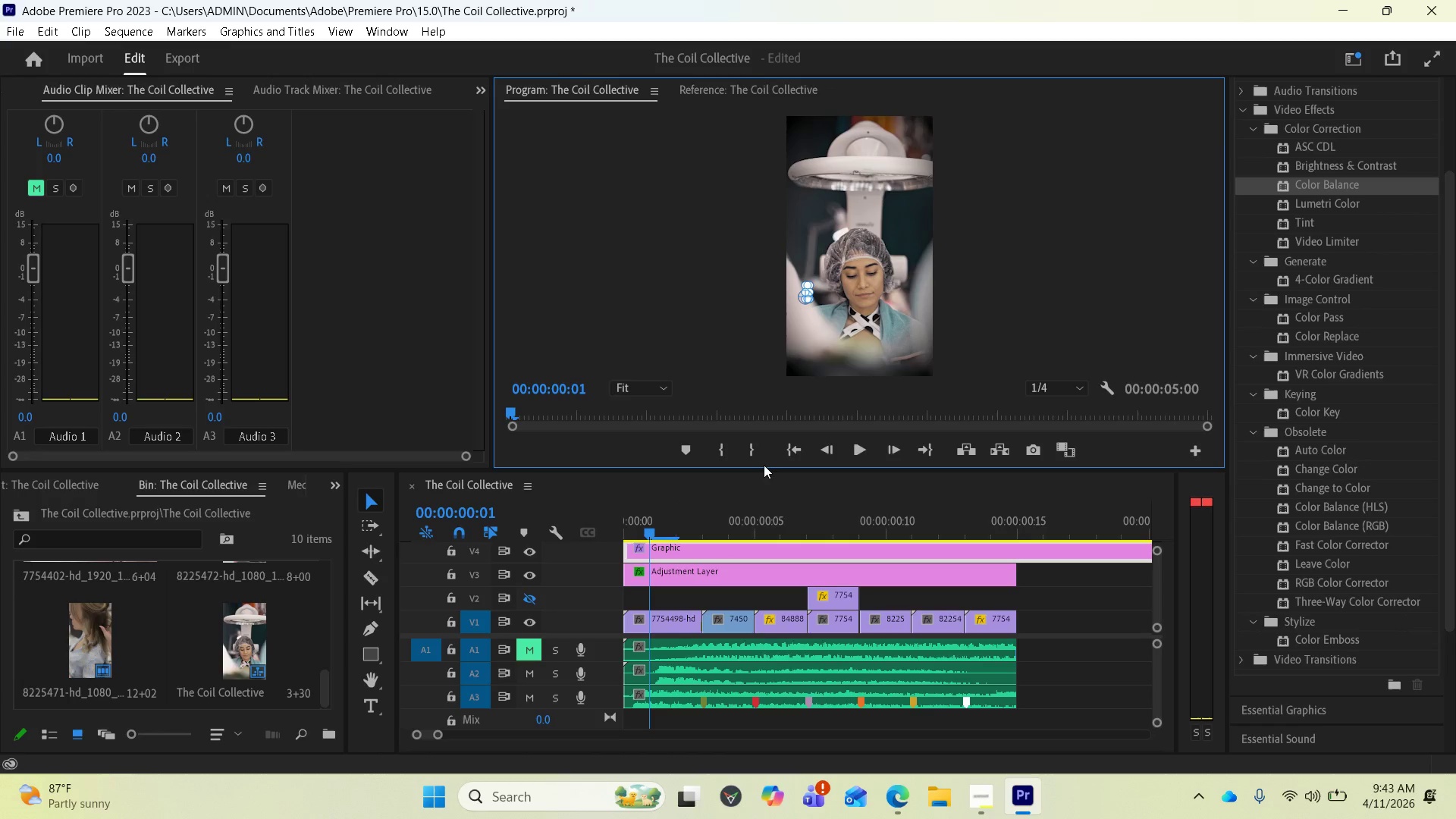 
key(Control+Z)
 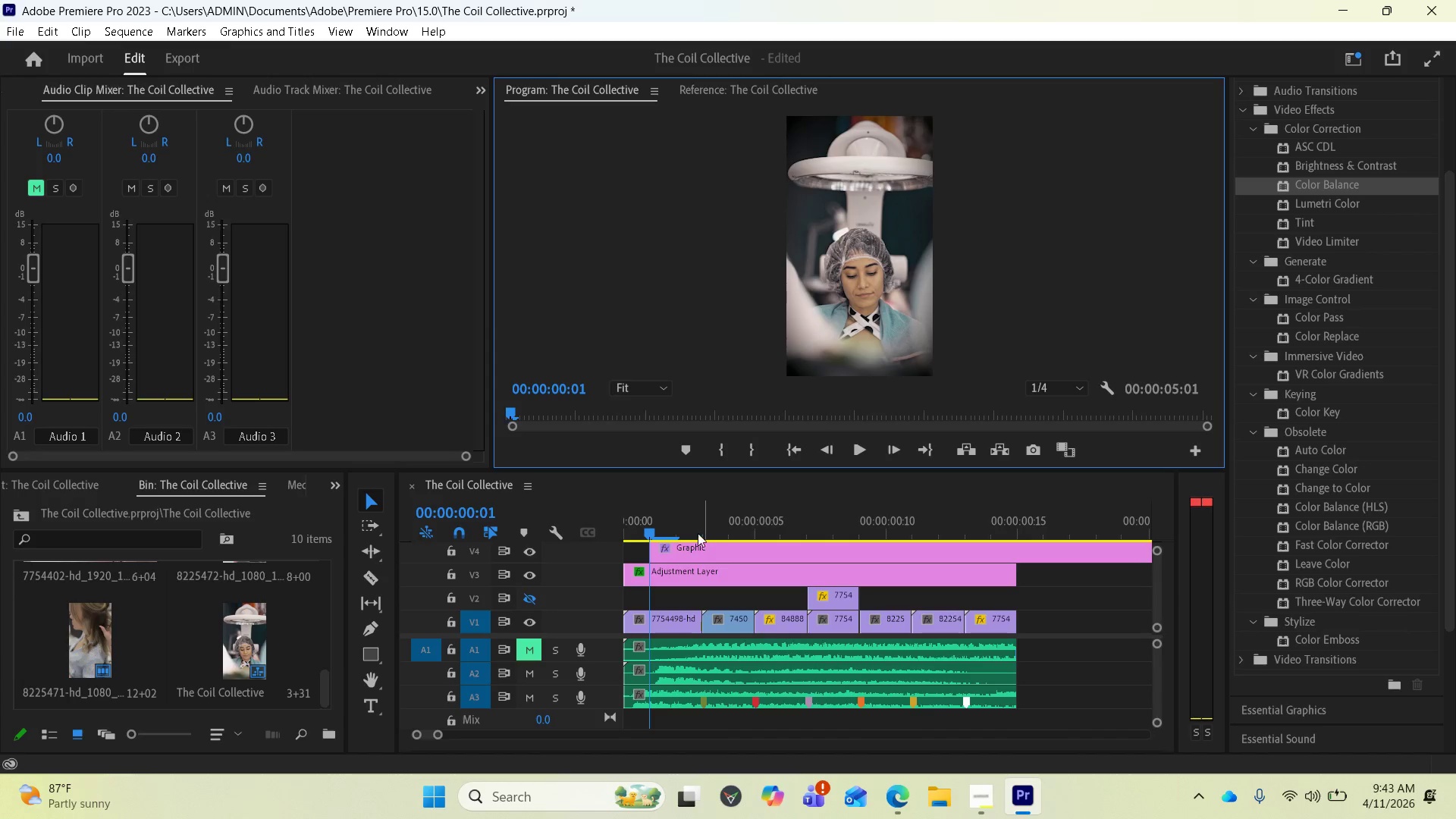 
left_click_drag(start_coordinate=[690, 545], to_coordinate=[637, 547])
 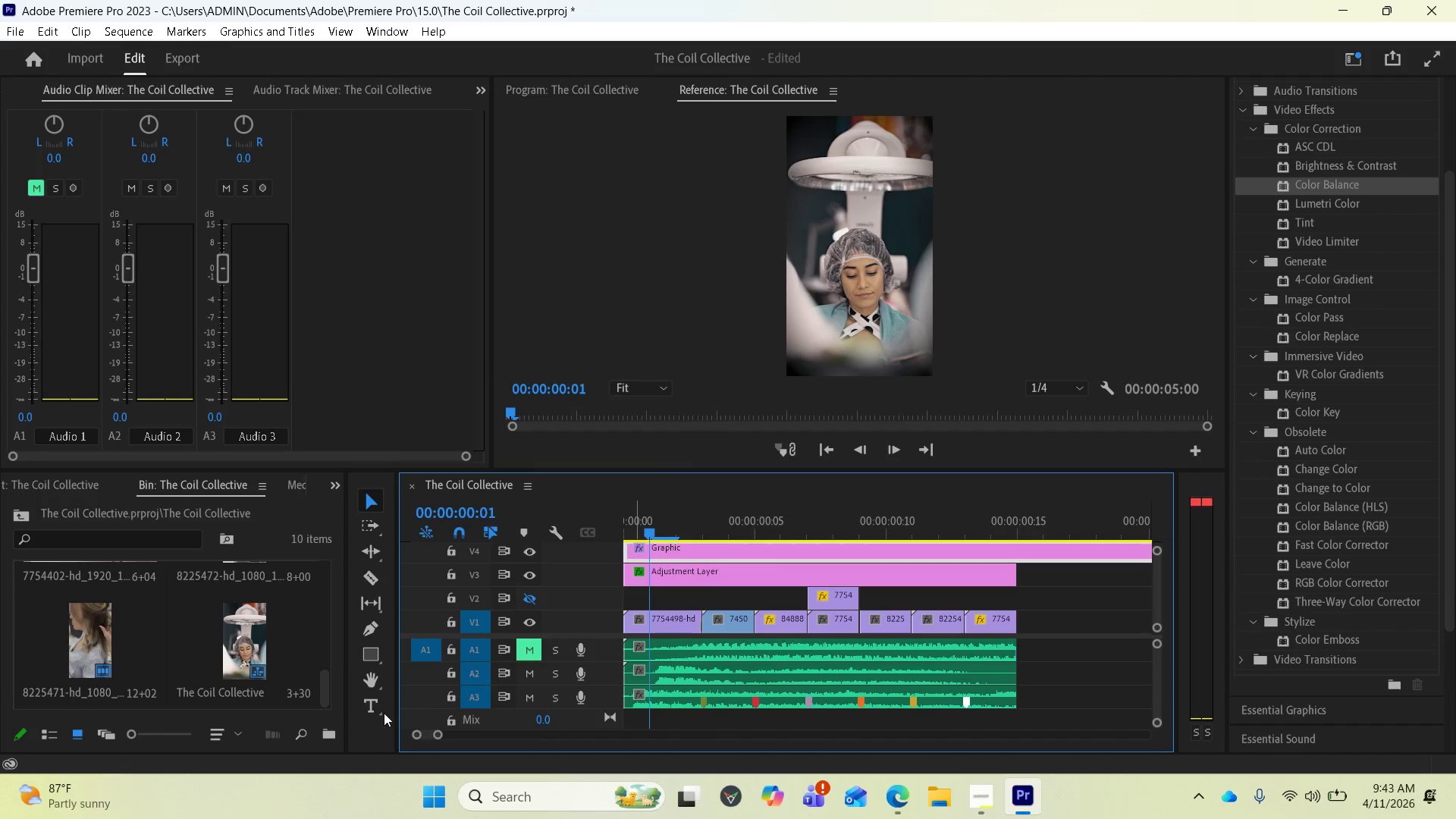 
left_click([372, 713])
 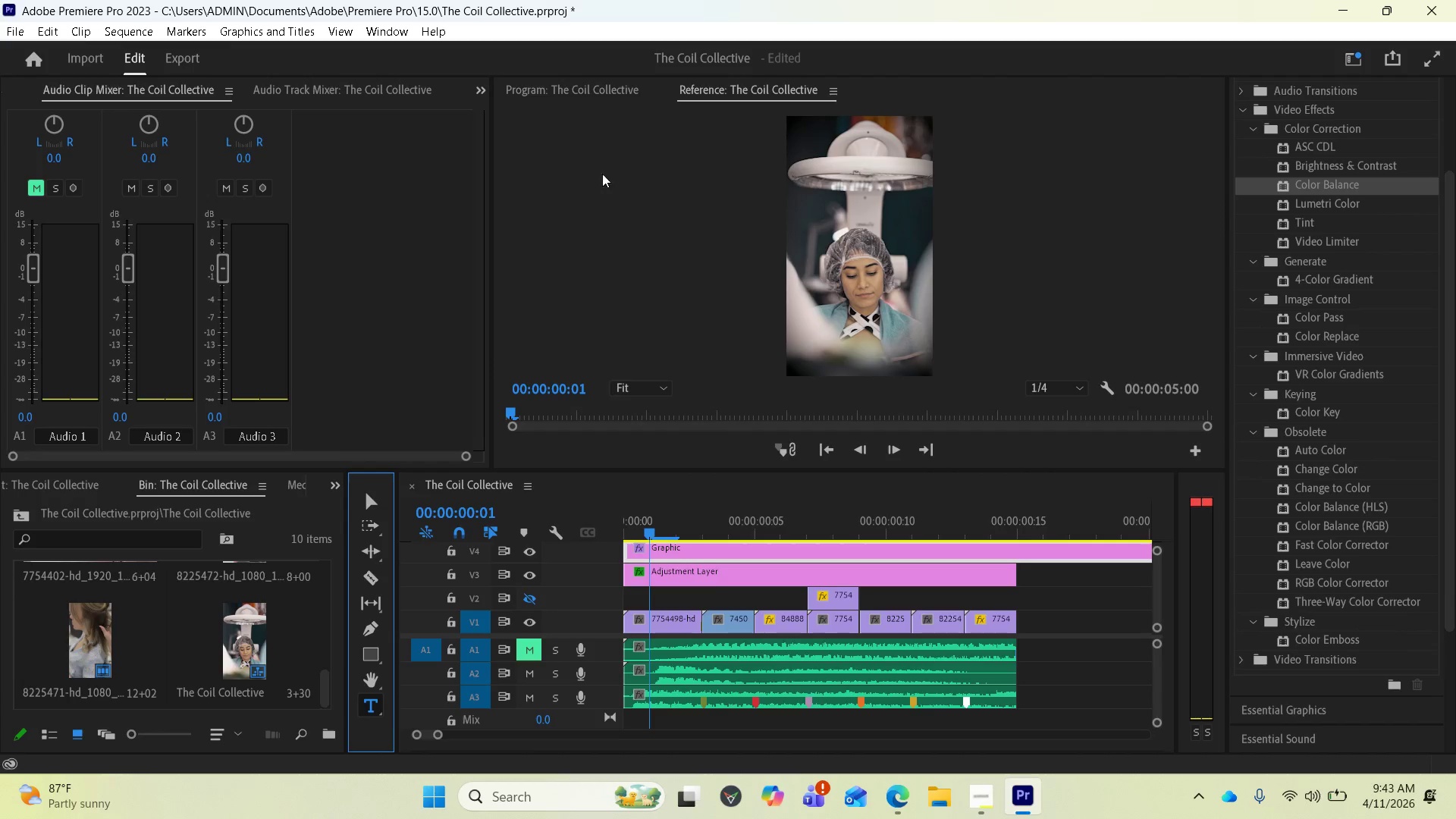 
left_click([566, 90])
 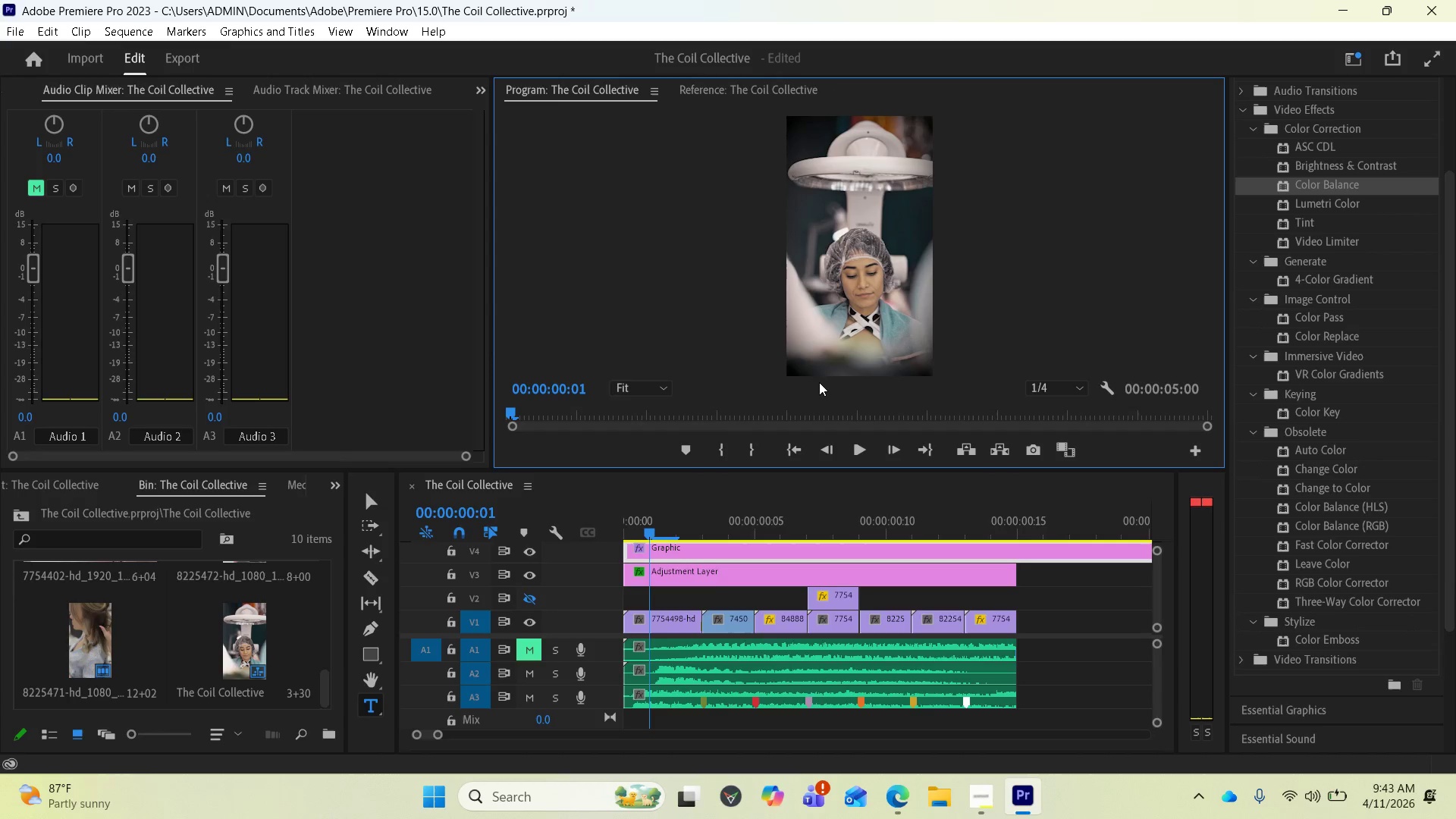 
left_click([808, 304])
 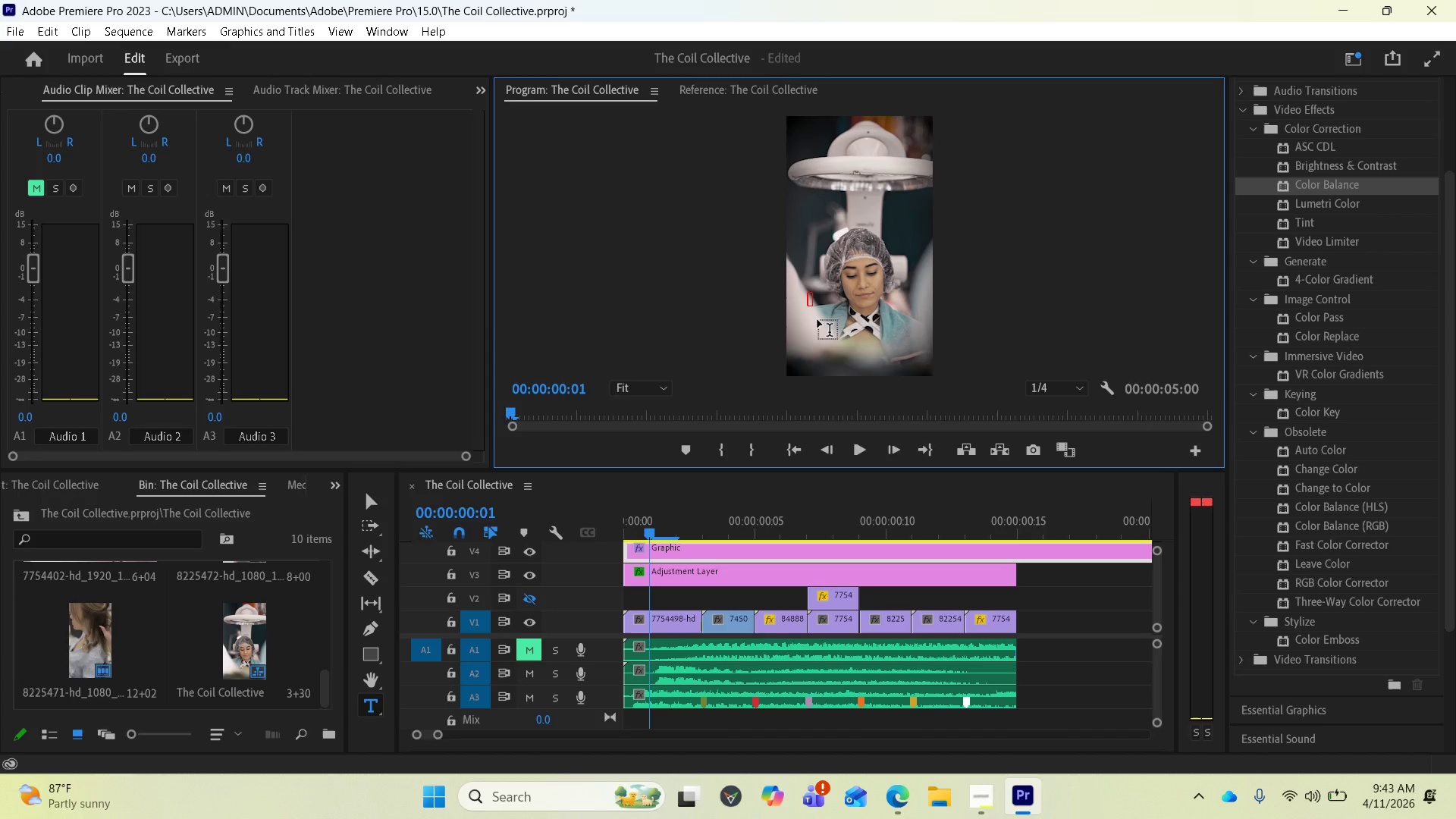 
key(Control+V)
 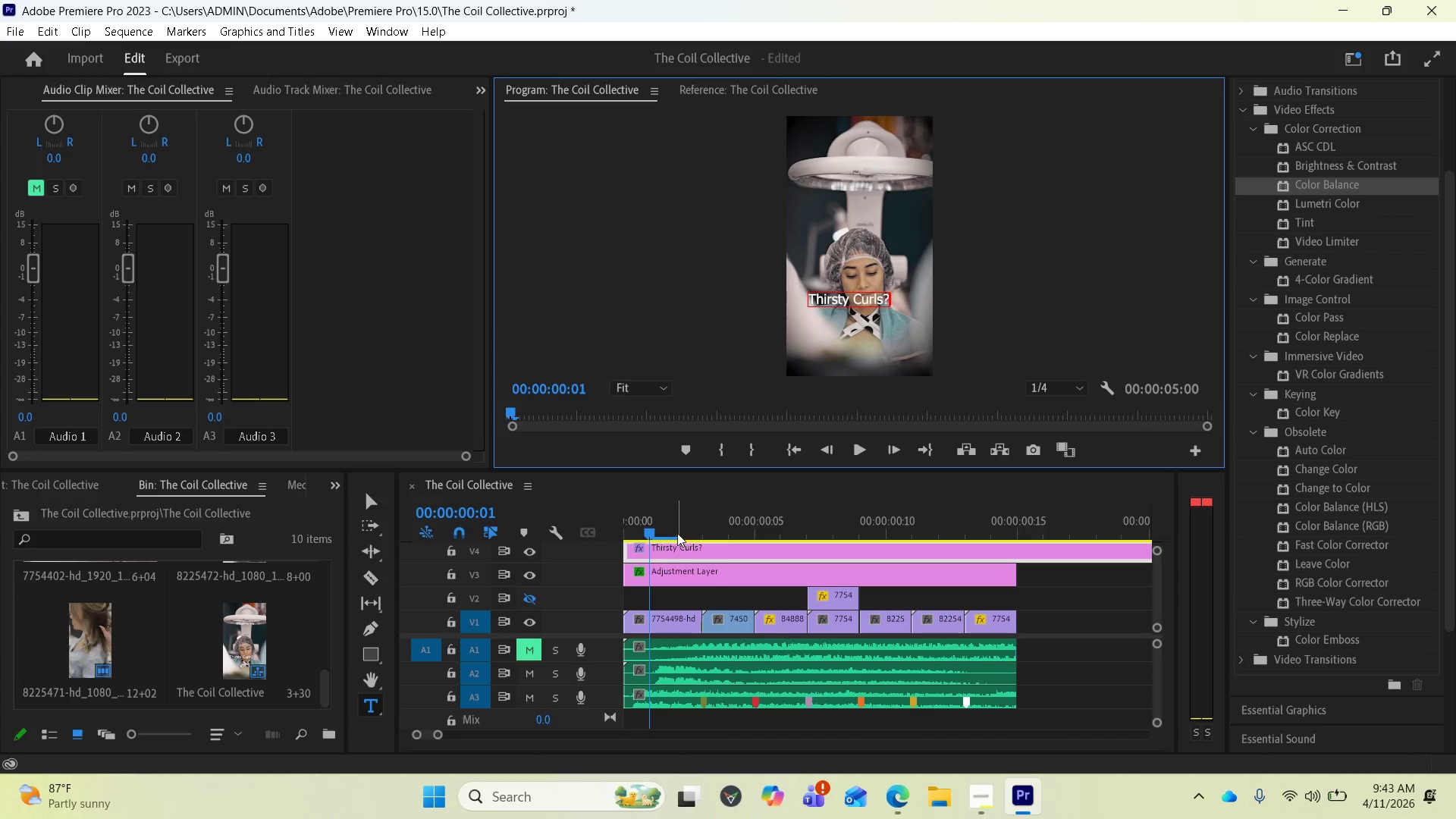 
left_click_drag(start_coordinate=[654, 533], to_coordinate=[629, 532])
 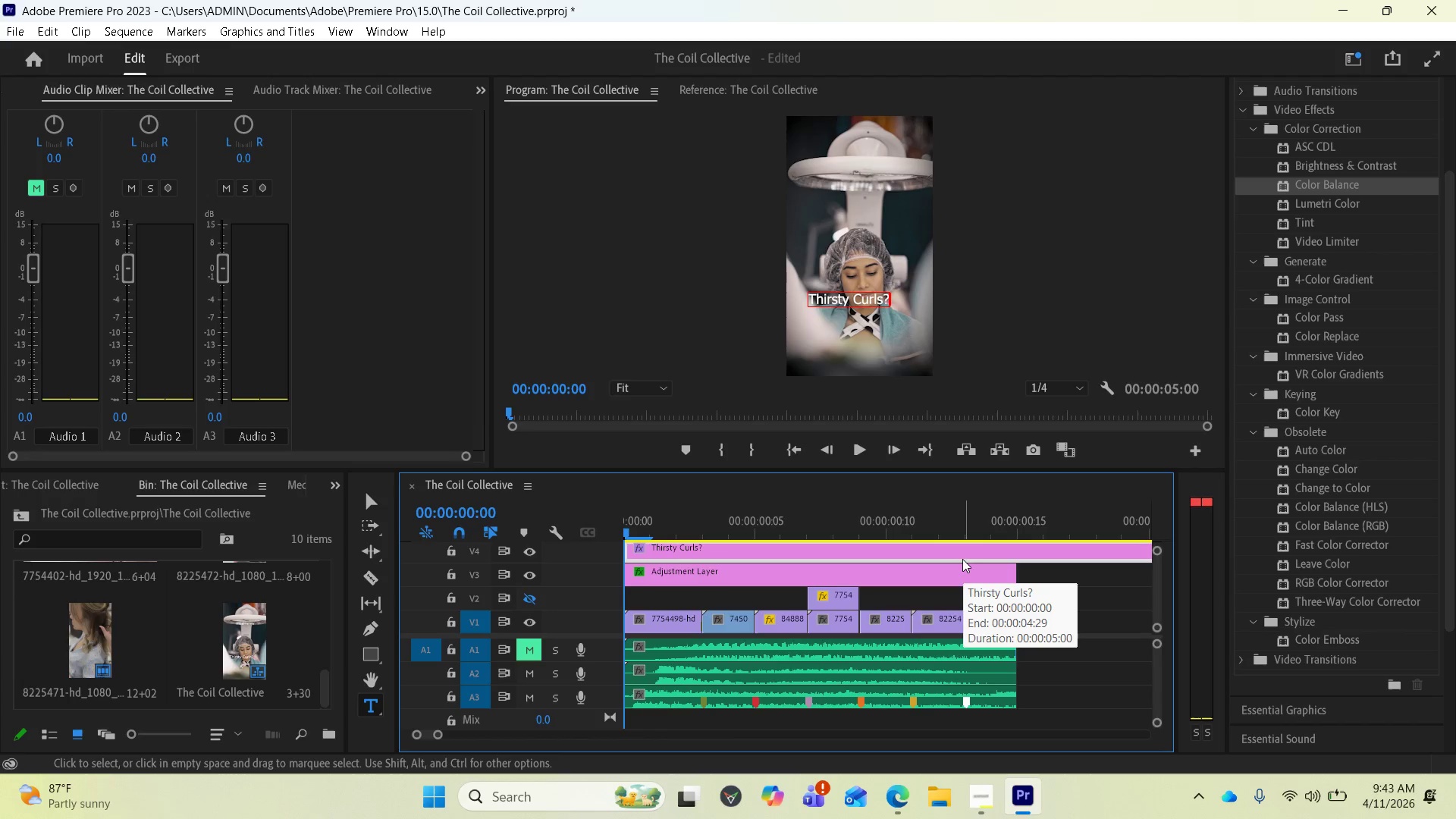 
wait(13.39)
 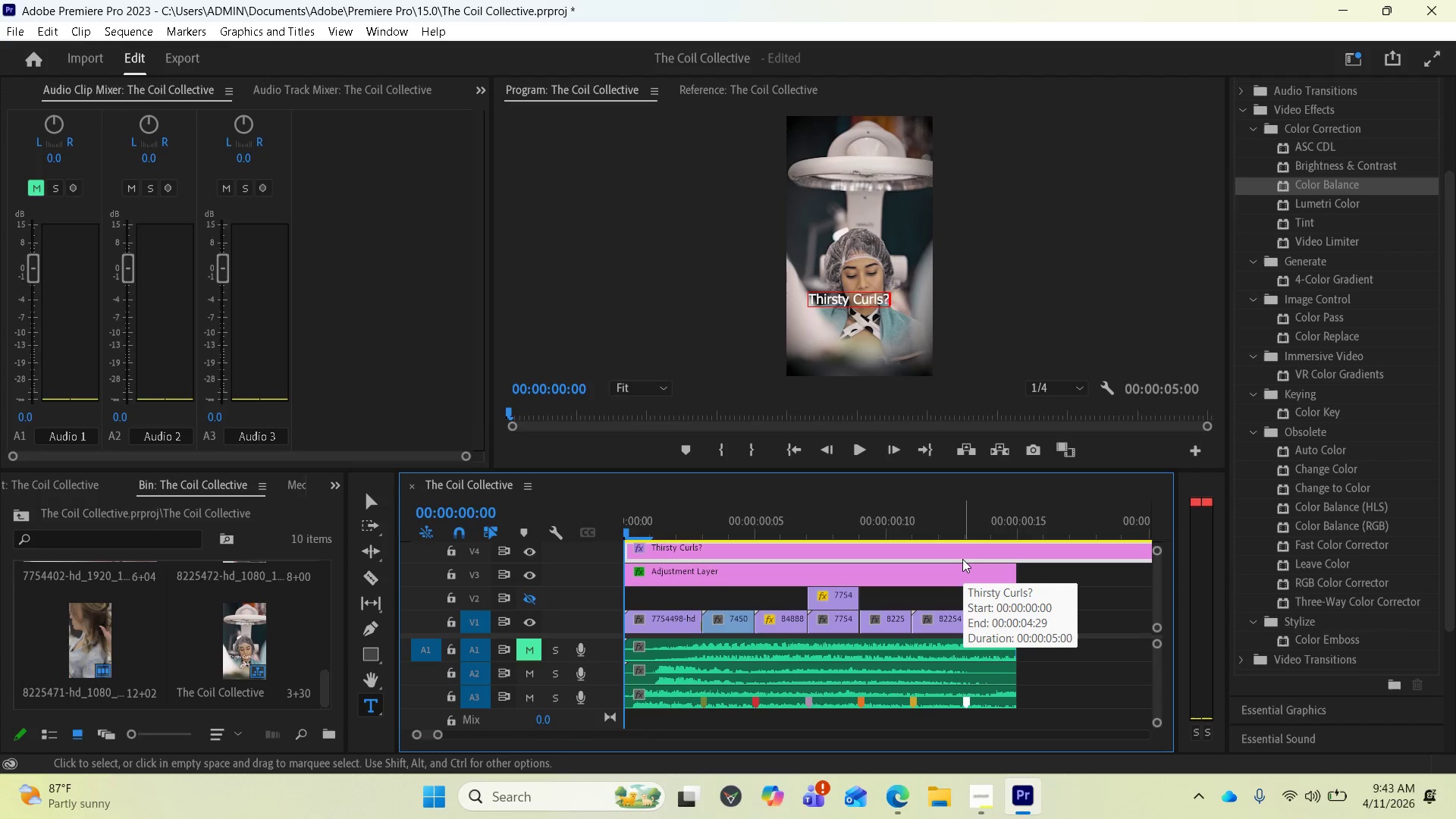 
key(Space)
 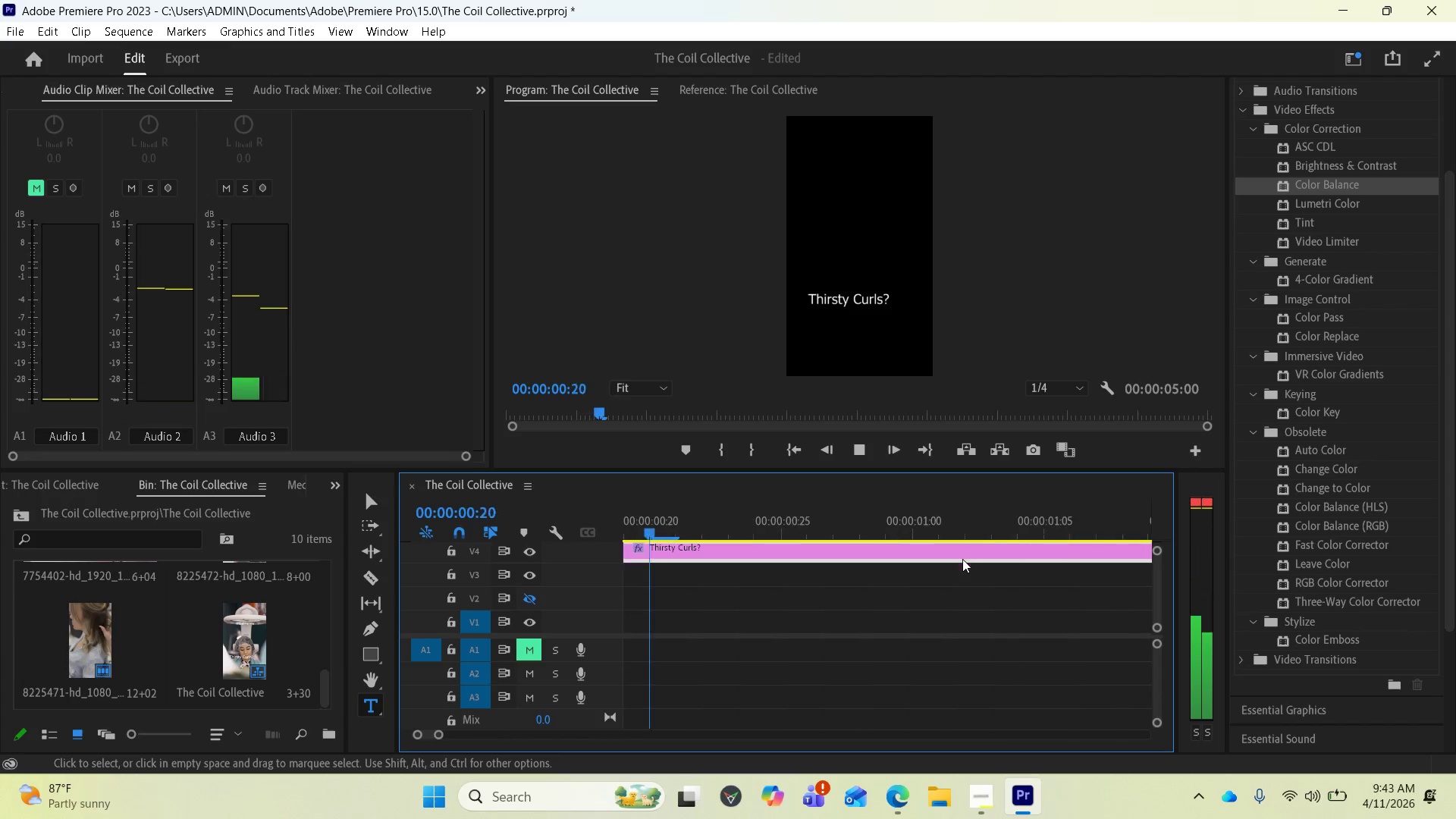 
key(Space)
 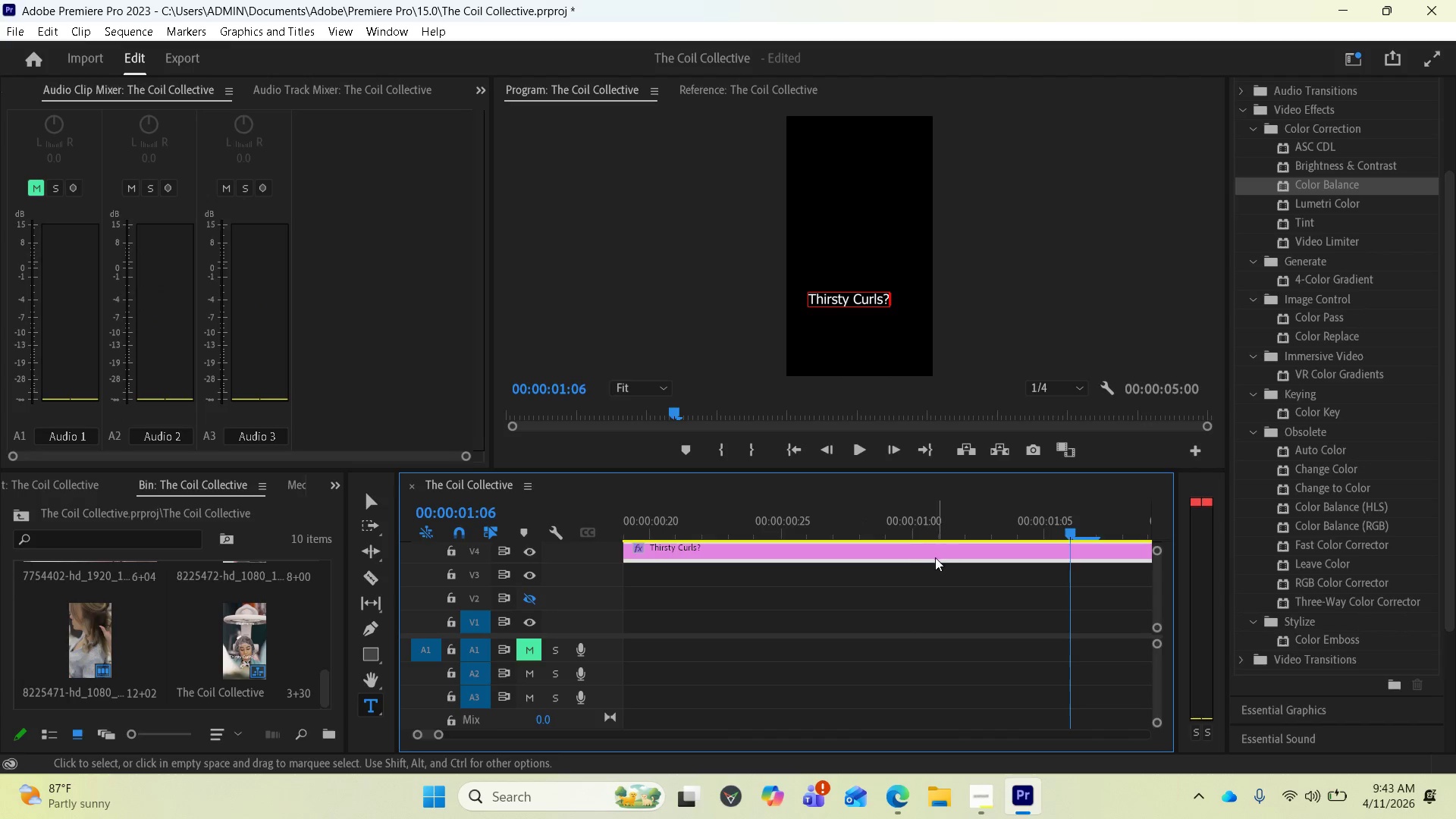 
scroll: coordinate [885, 565], scroll_direction: up, amount: 18.0
 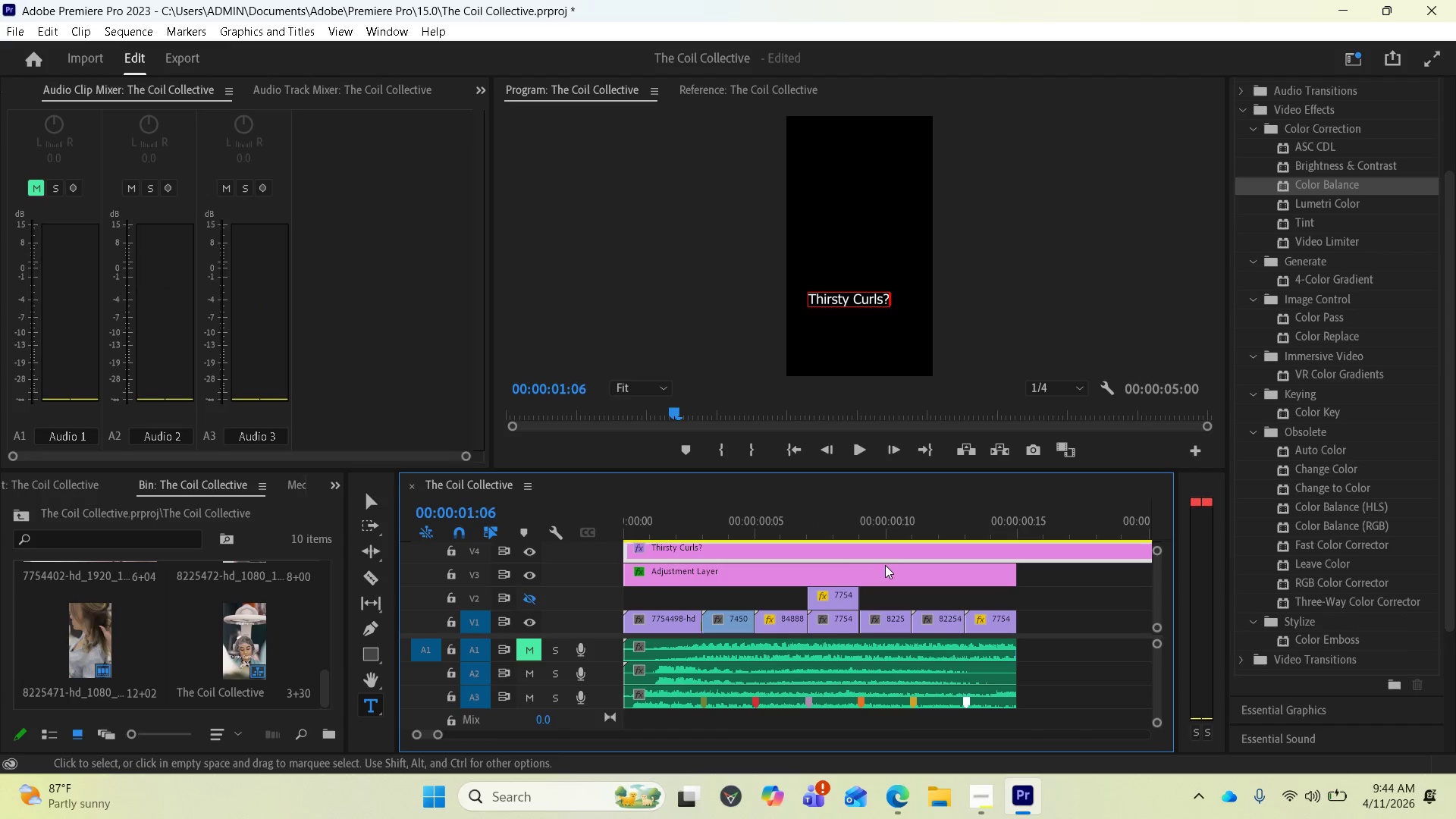 
scroll: coordinate [801, 629], scroll_direction: down, amount: 12.0
 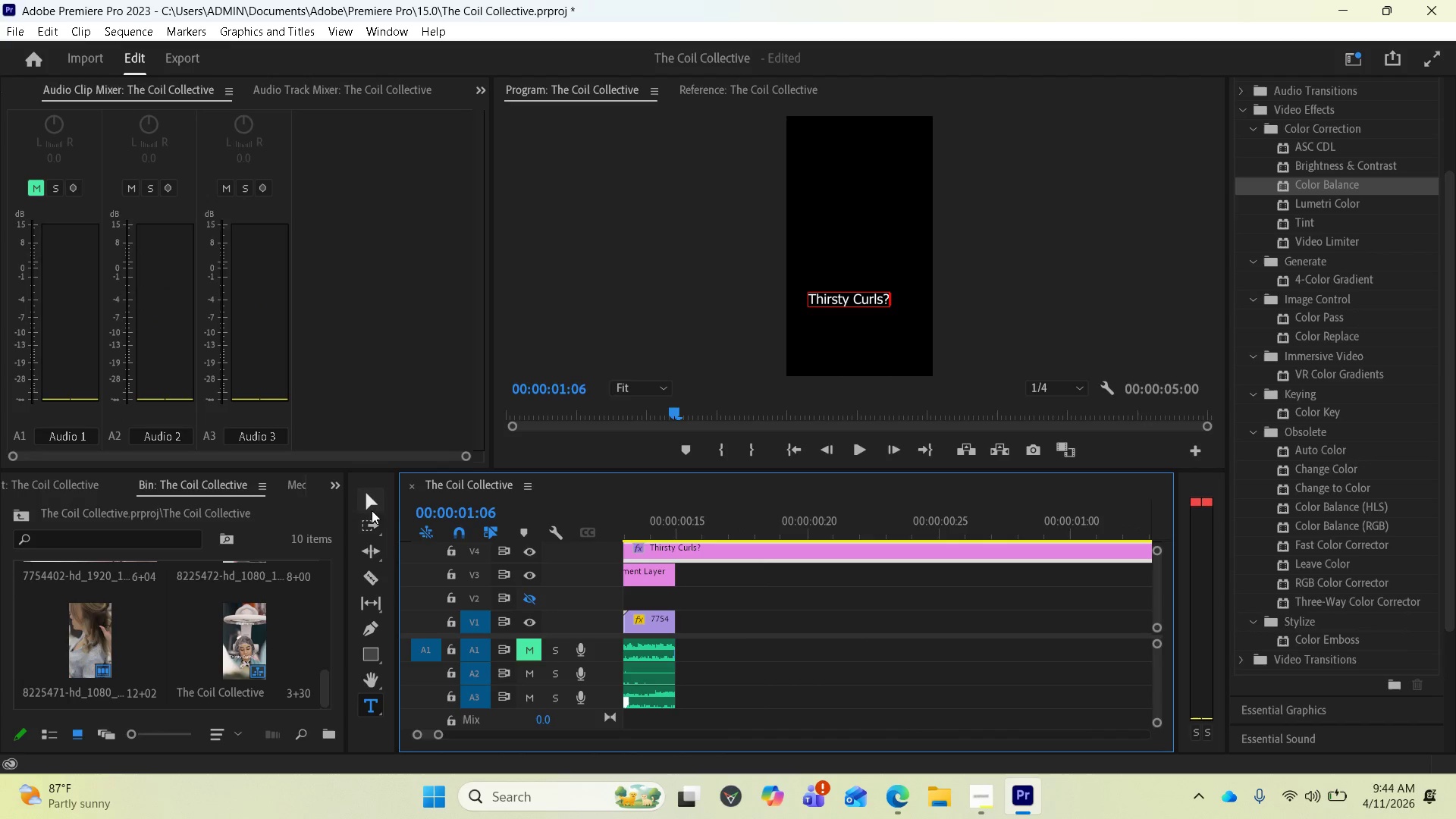 
left_click([377, 572])
 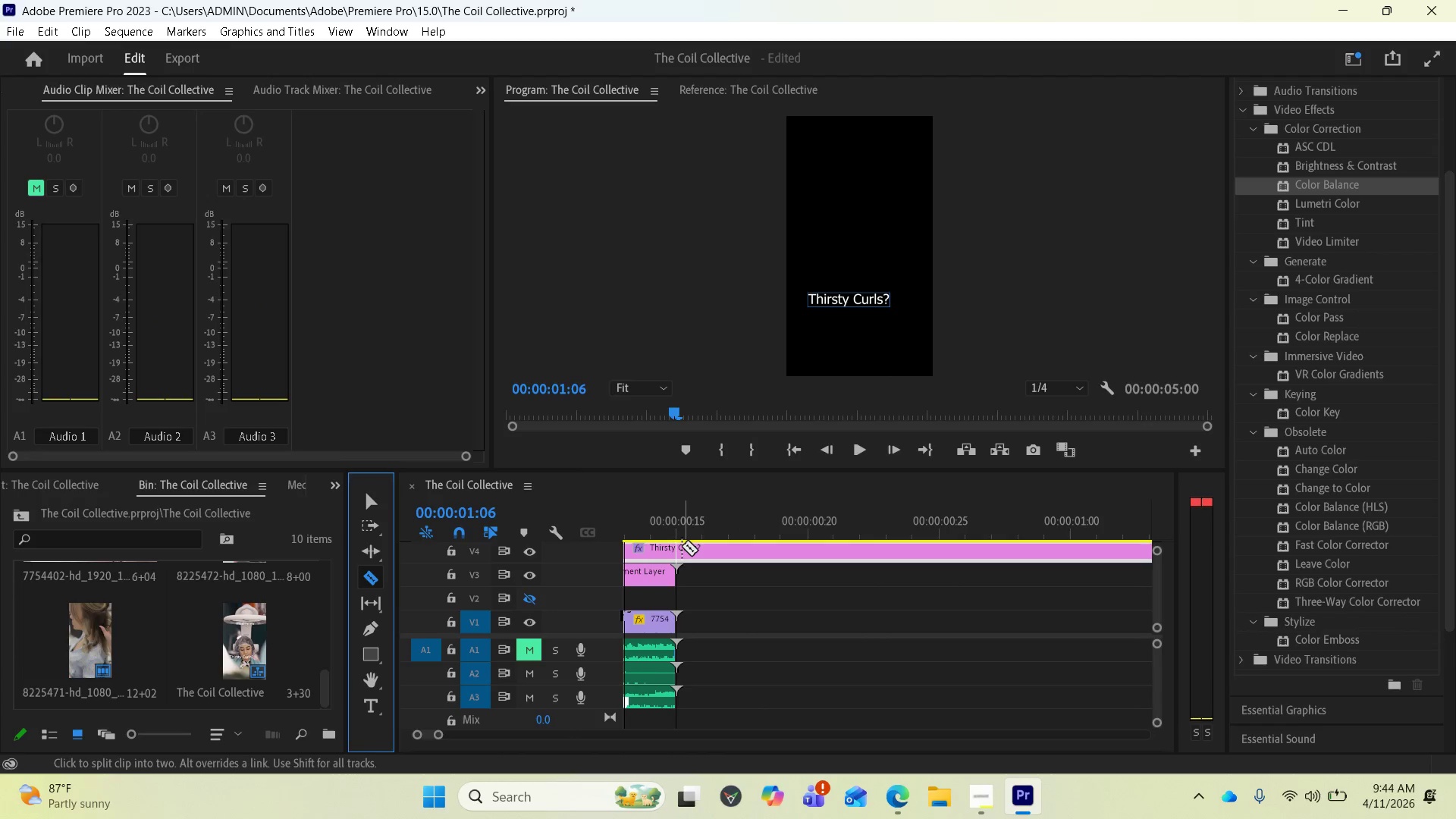 
left_click([682, 546])
 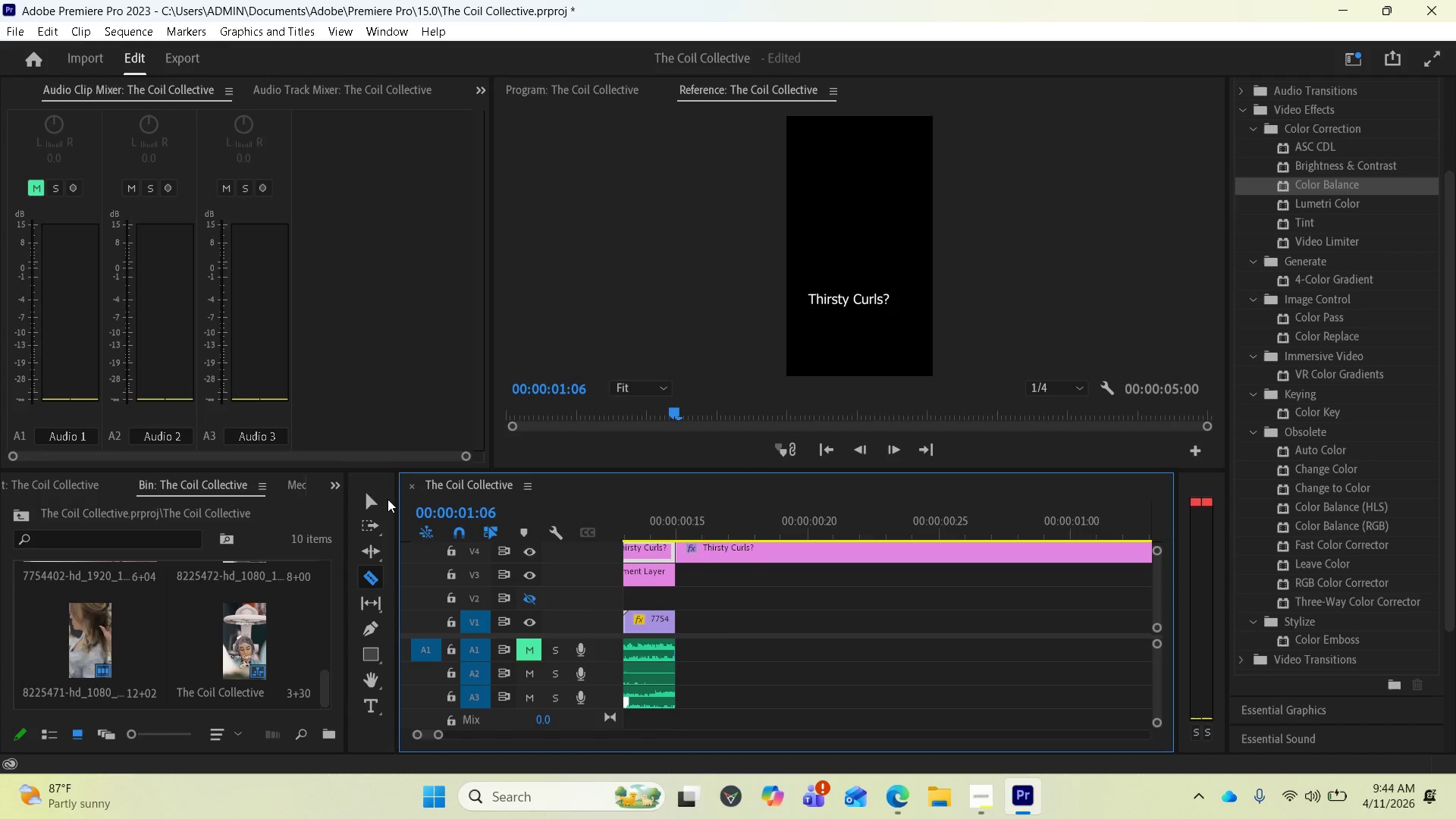 
left_click([377, 500])
 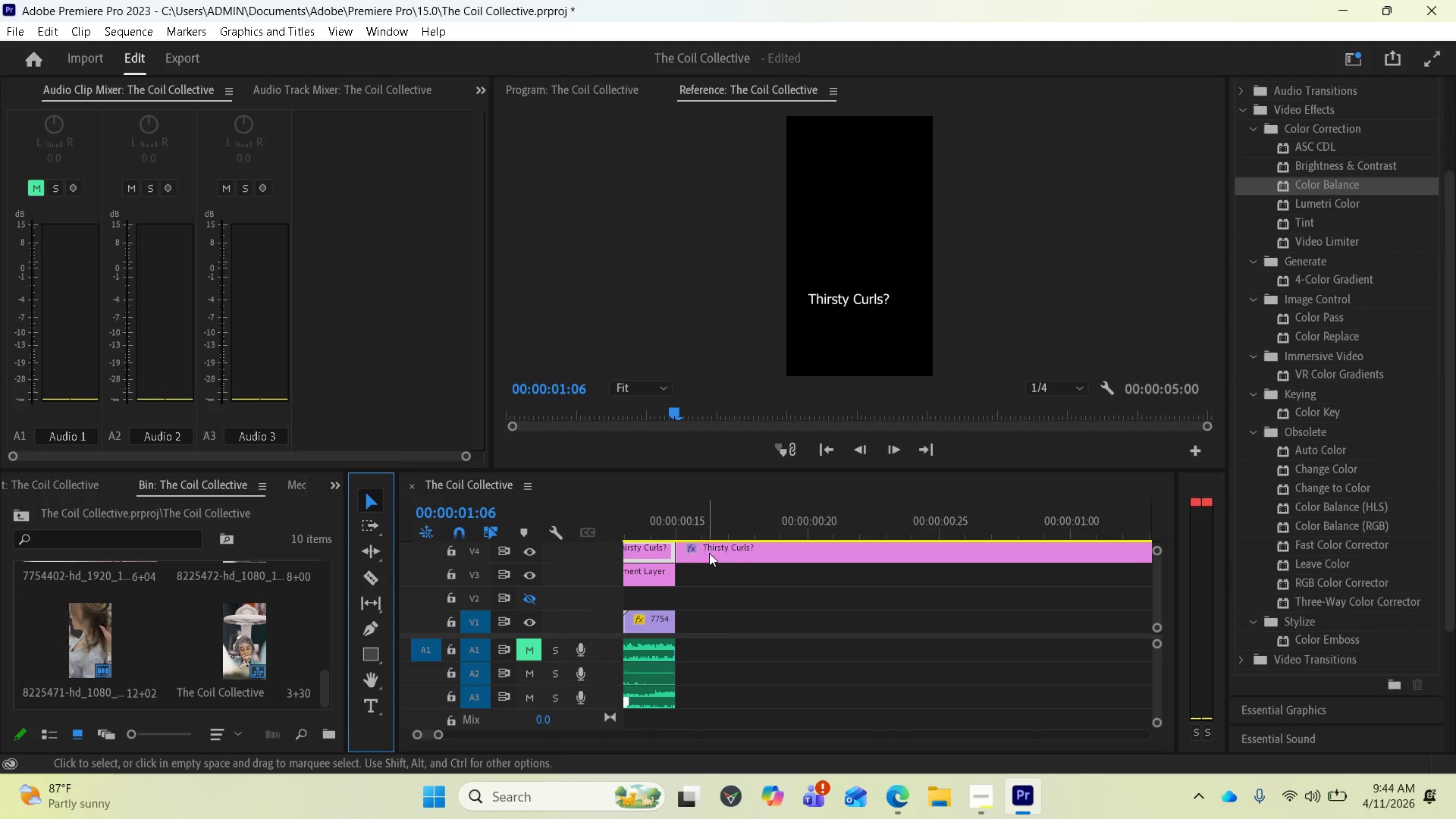 
left_click([716, 554])
 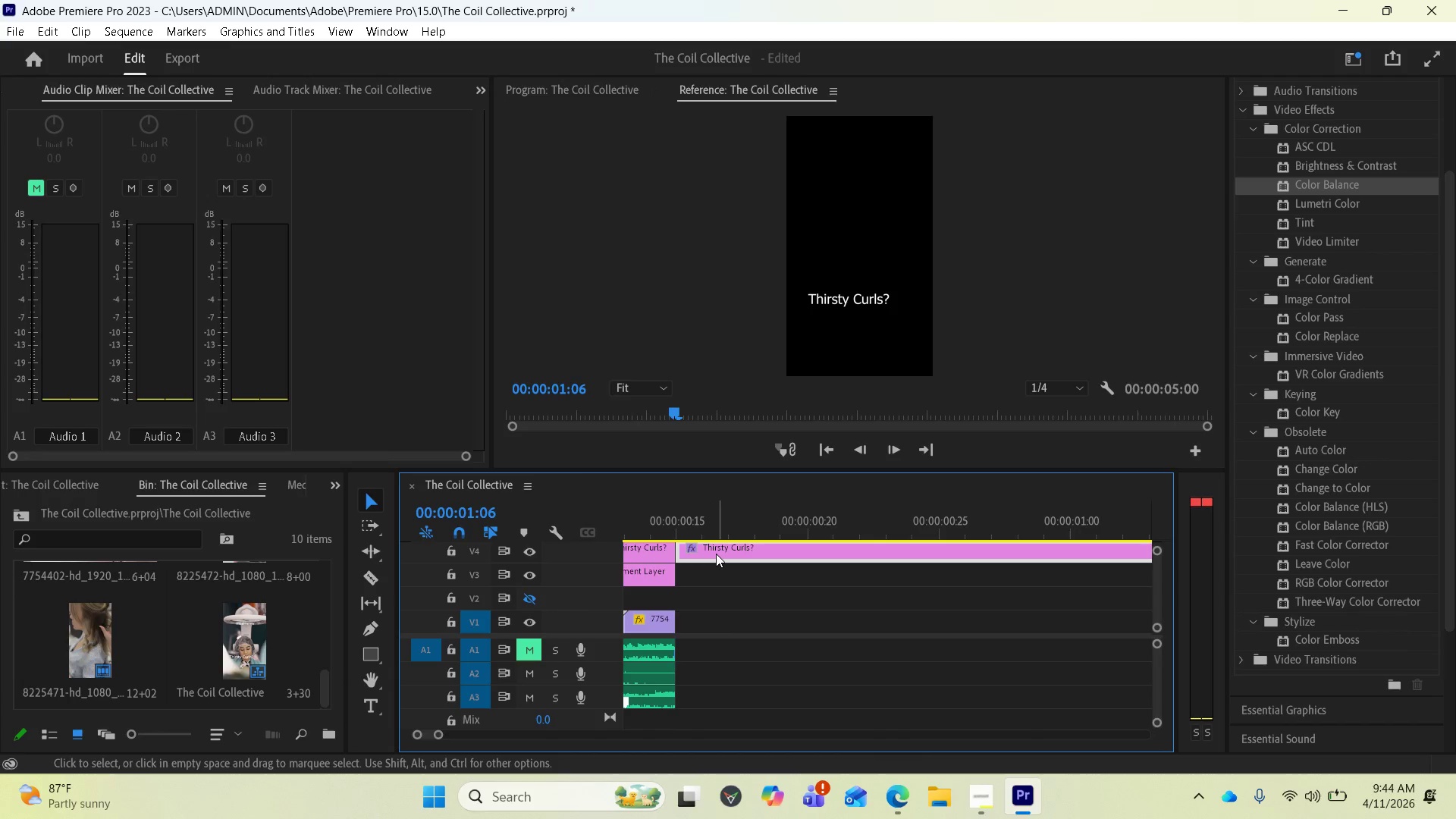 
key(Delete)
 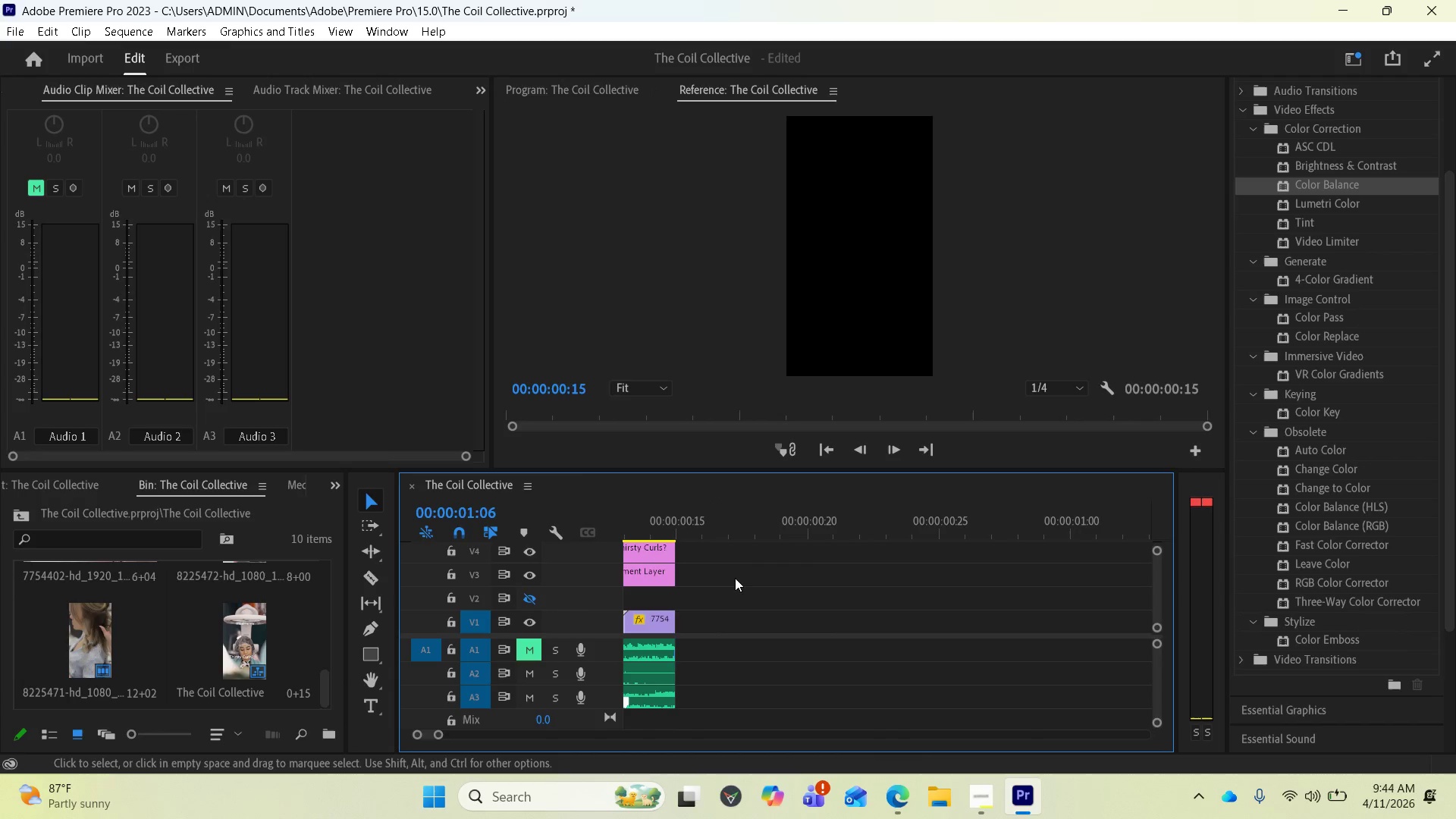 
scroll: coordinate [744, 633], scroll_direction: up, amount: 21.0
 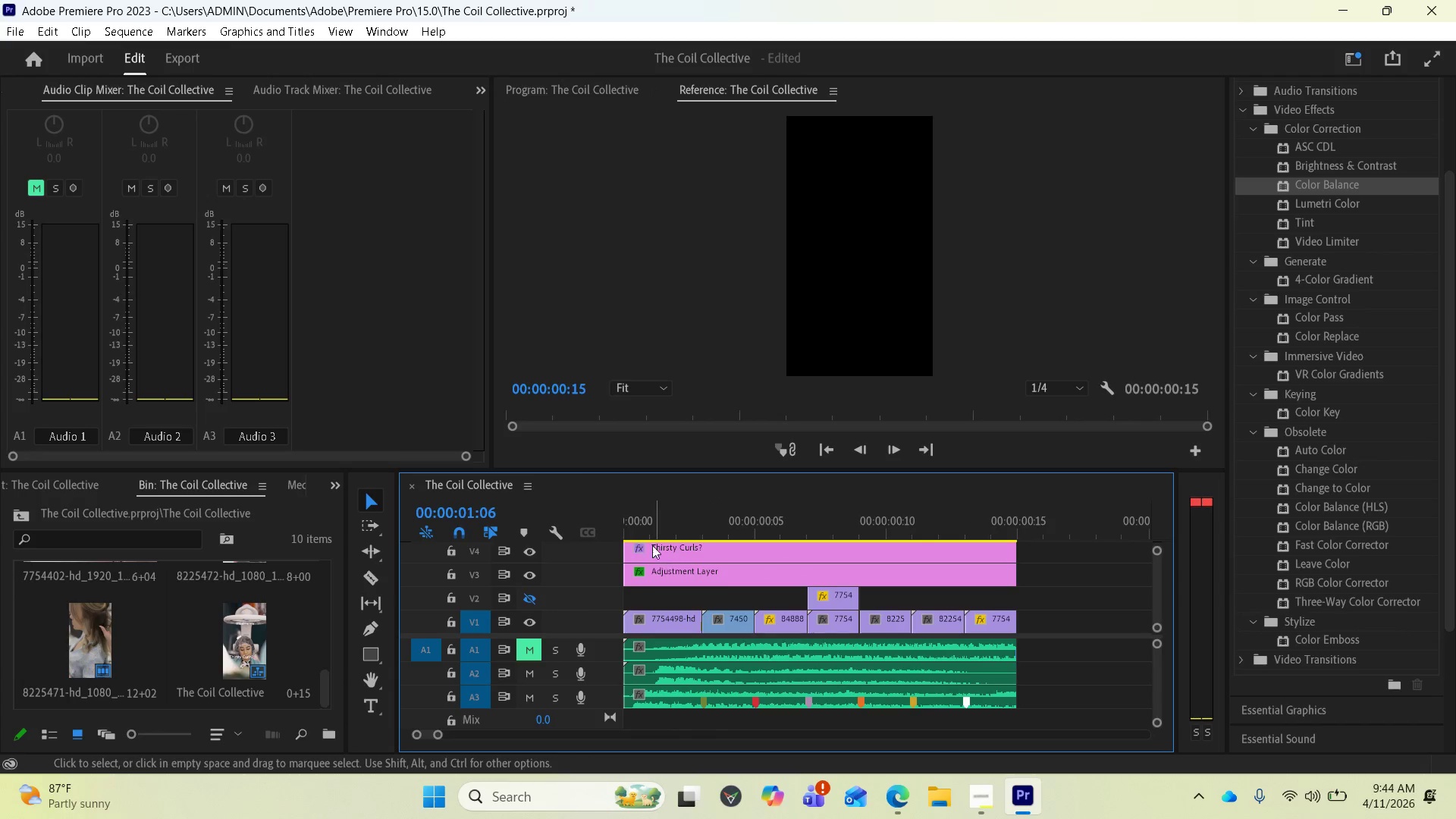 
left_click([634, 527])
 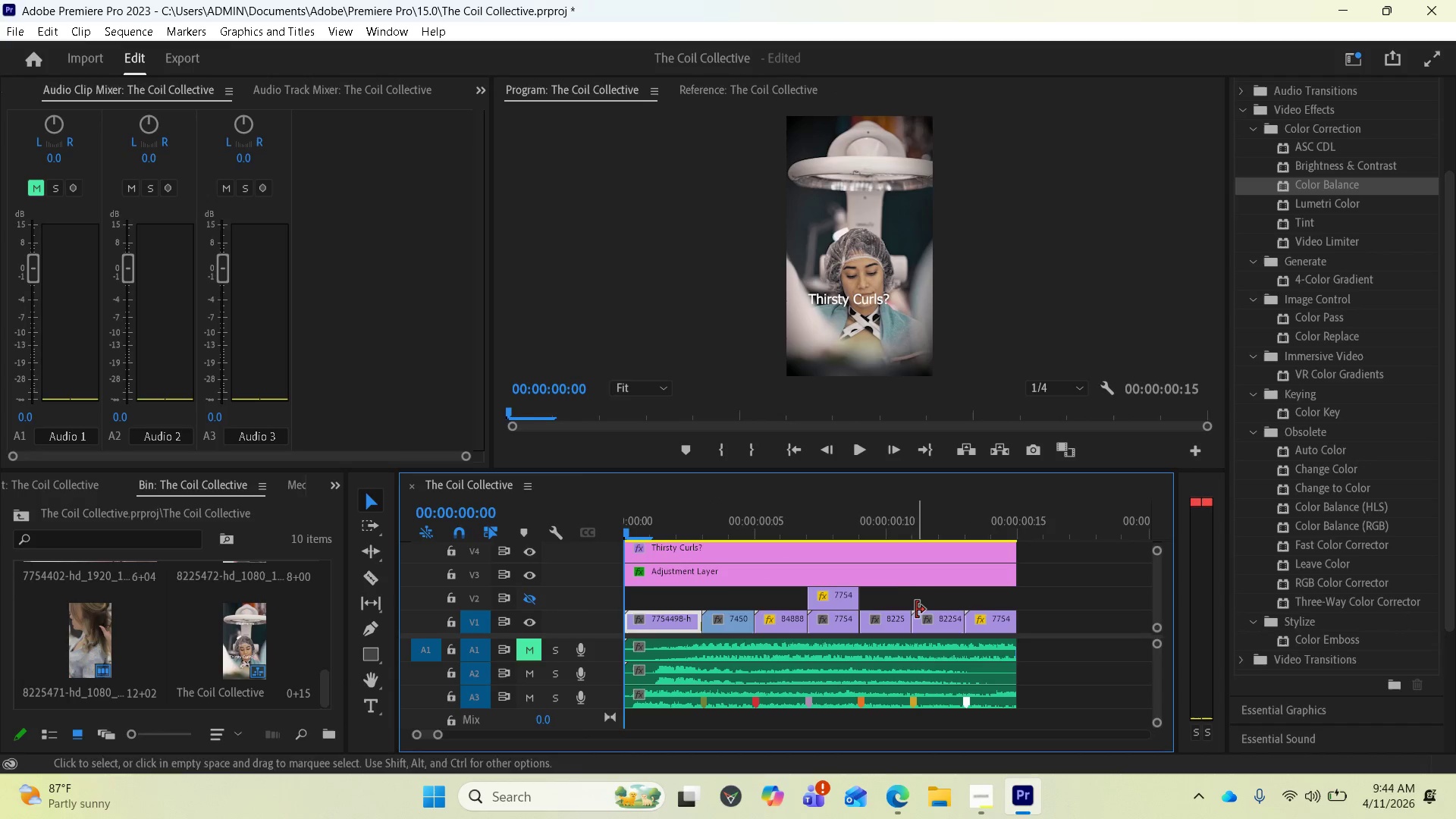 
key(Space)
 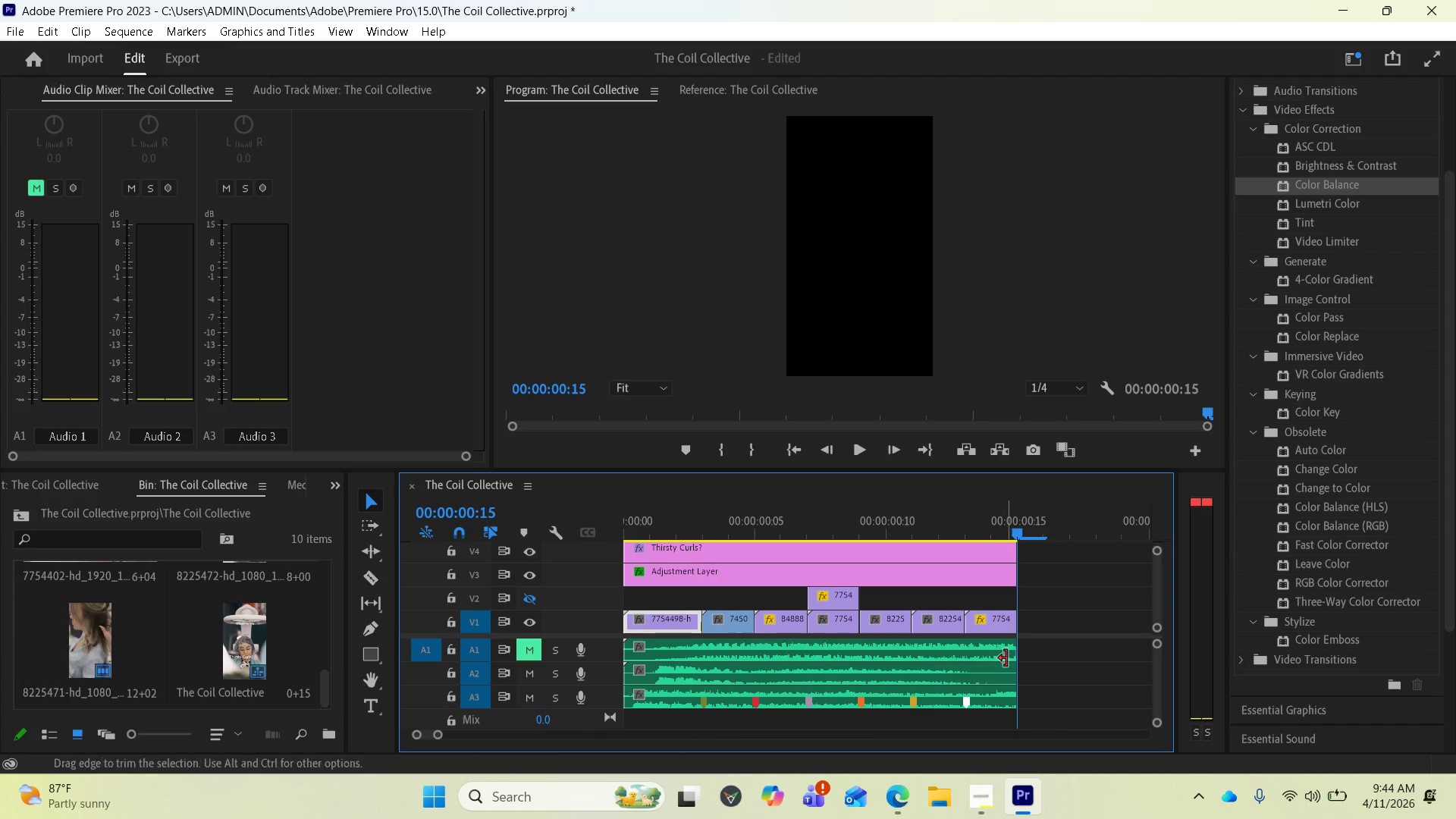 
mouse_move([923, 797])
 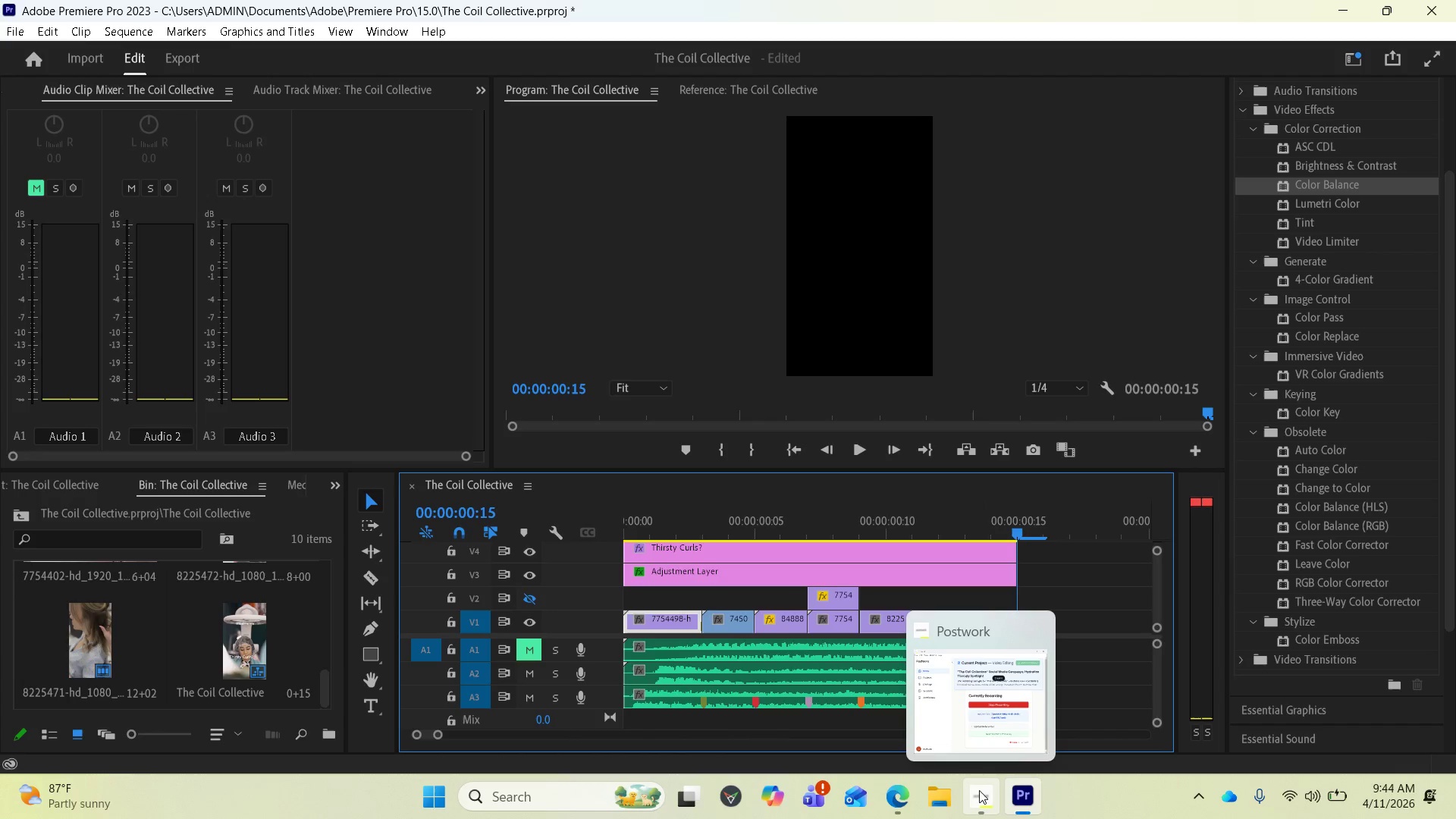 
left_click([979, 790])